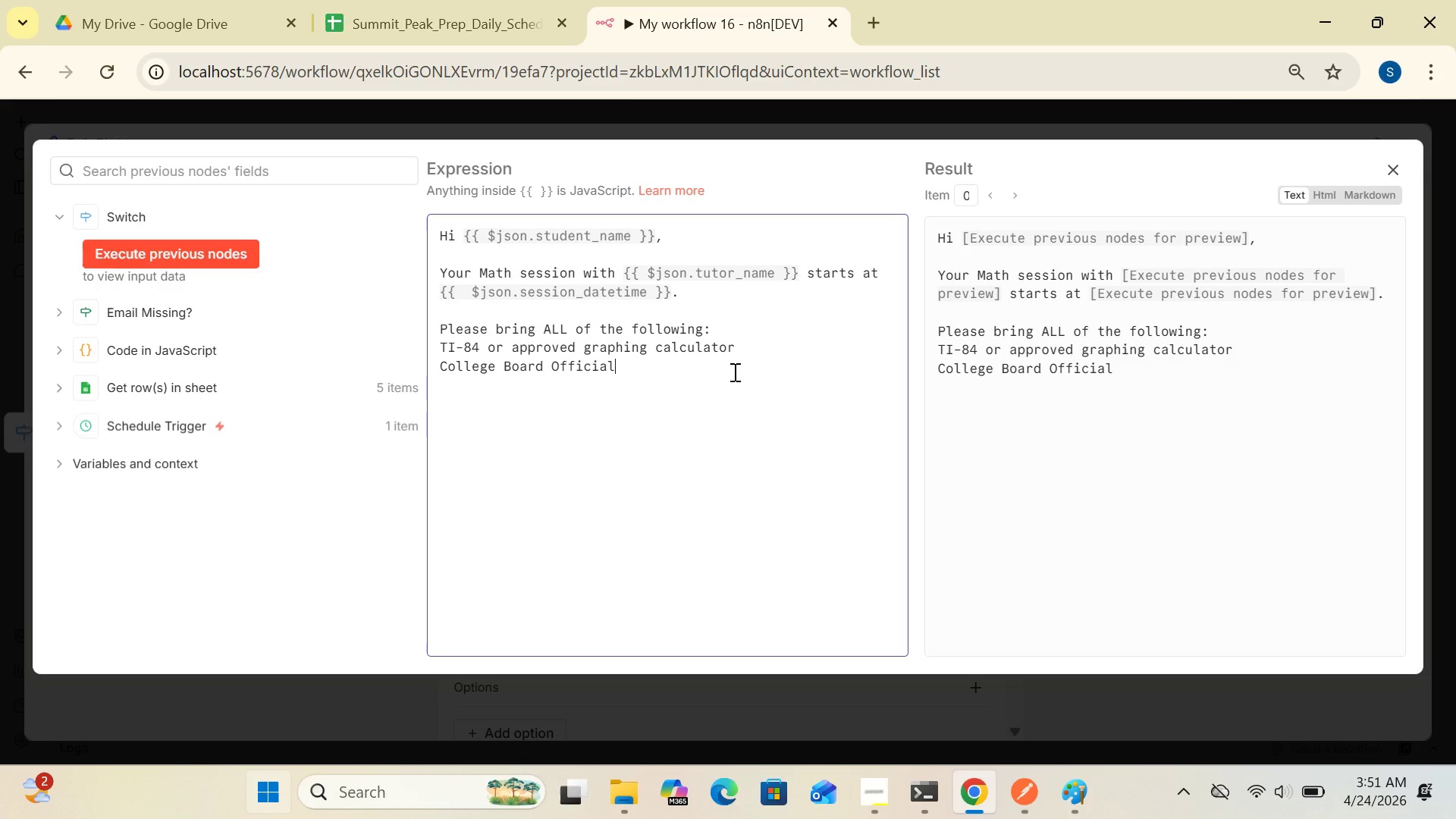 
type( Sat N)
key(Backspace)
type(Math Practice)
 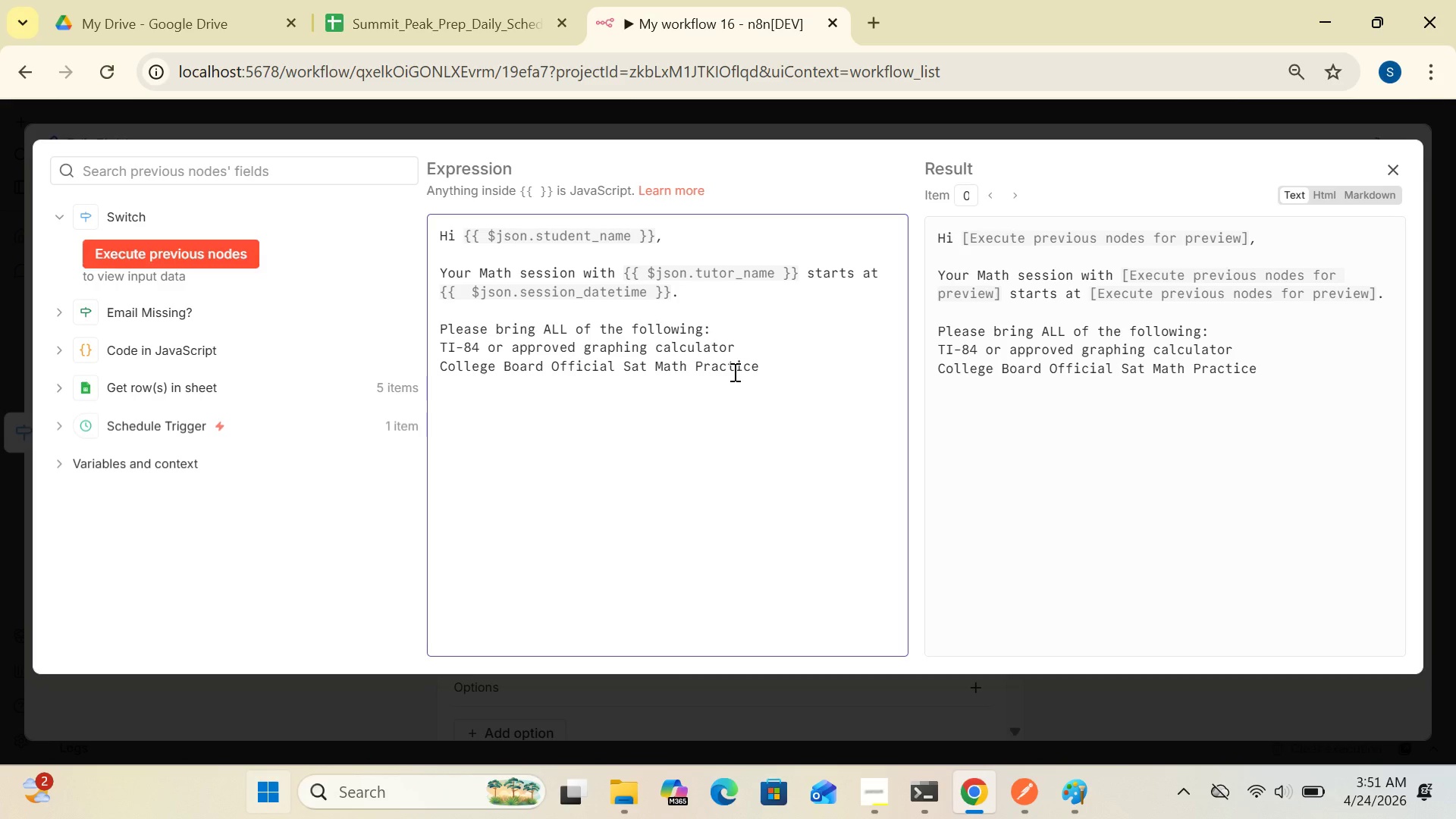 
wait(5.19)
 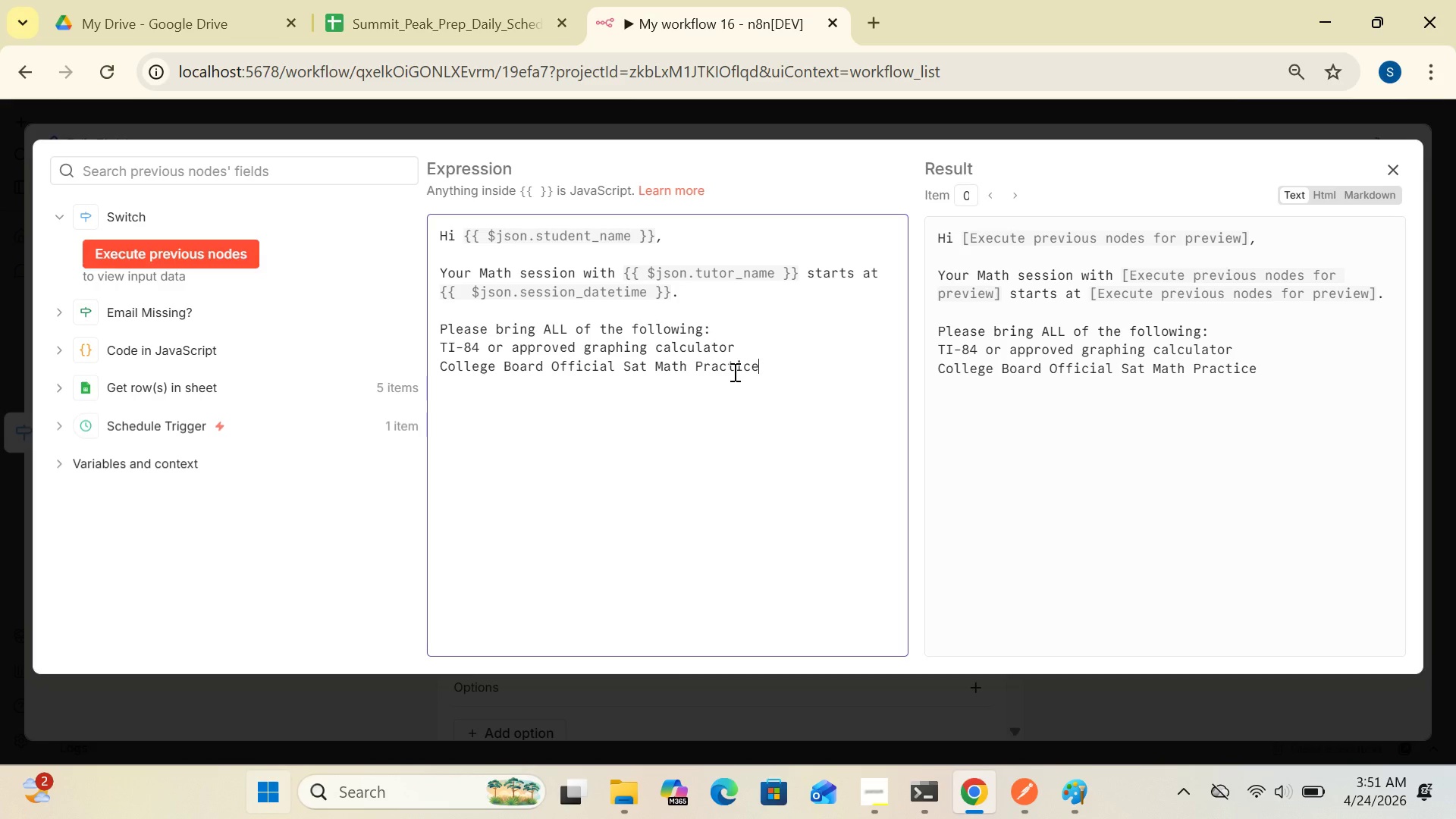 
type( Booklet)
 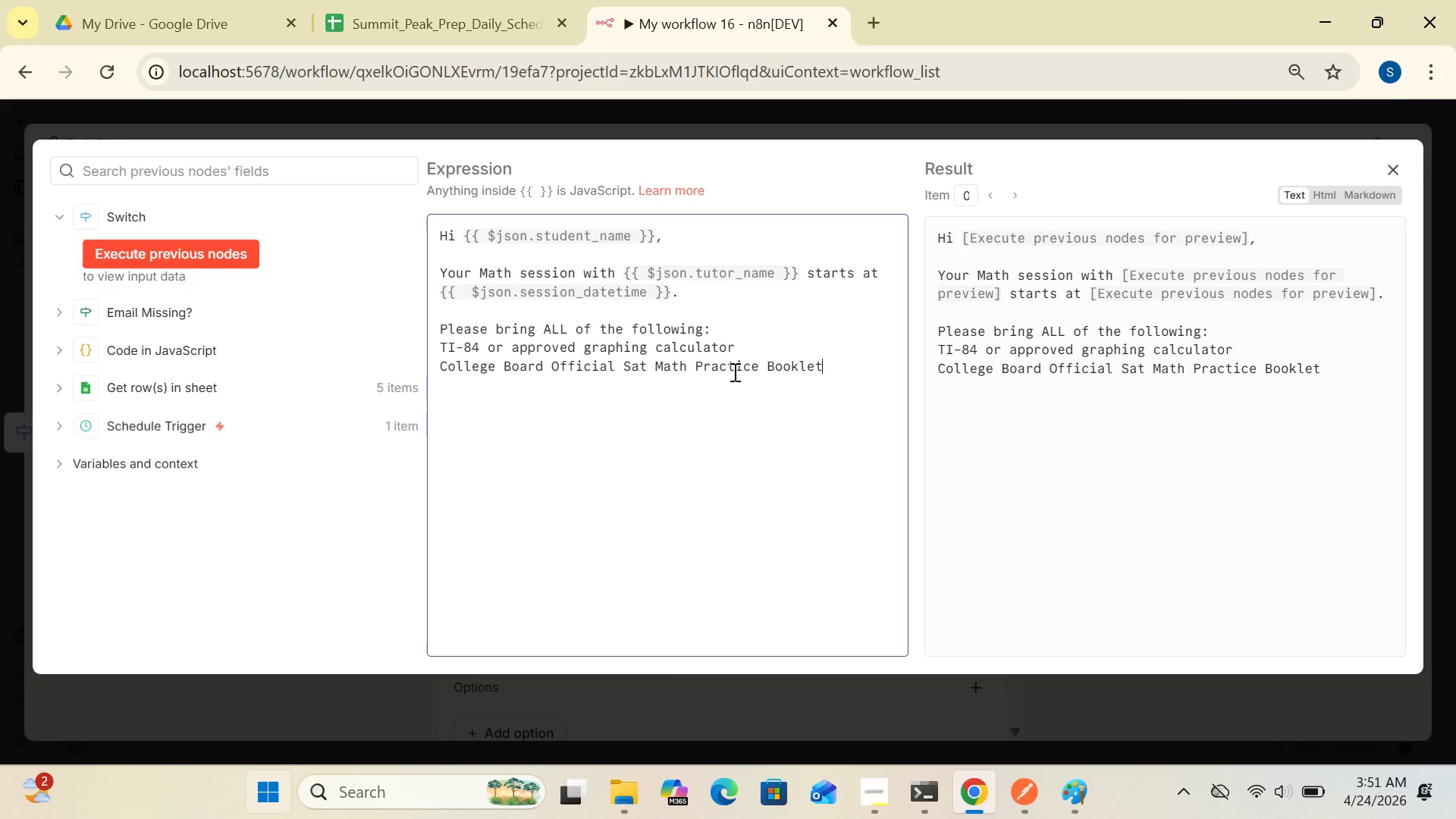 
wait(6.03)
 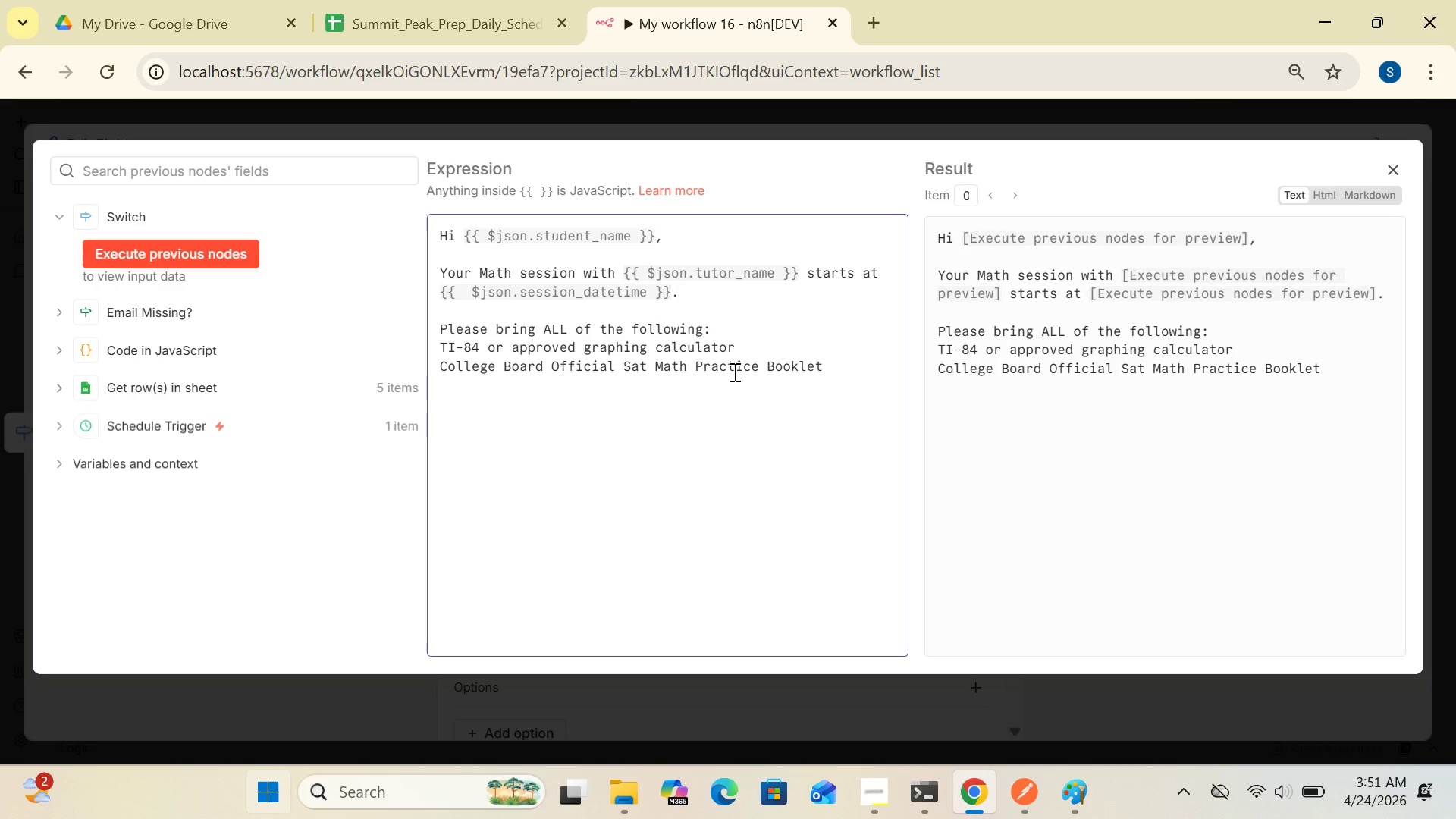 
key(Enter)
 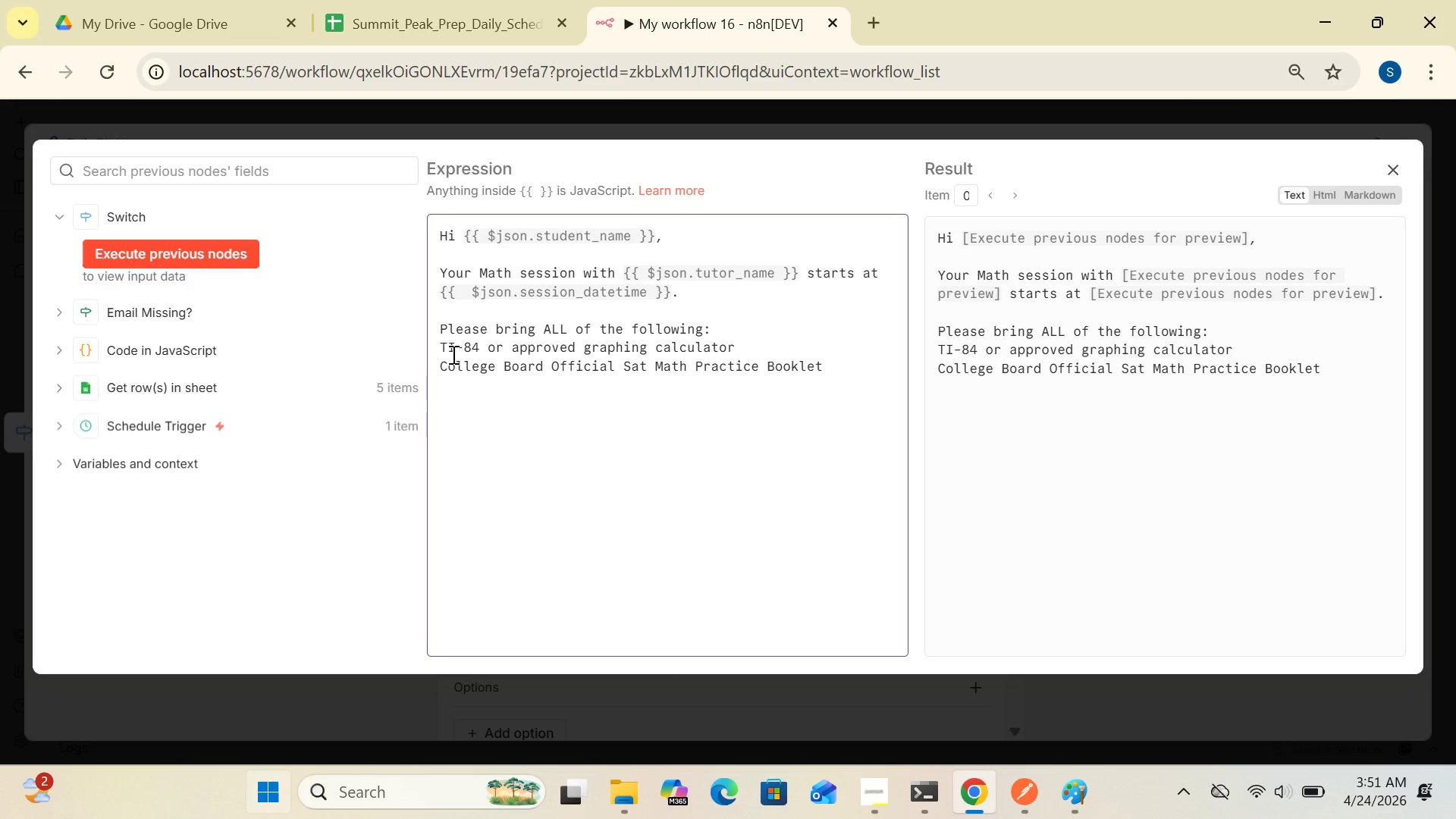 
wait(5.59)
 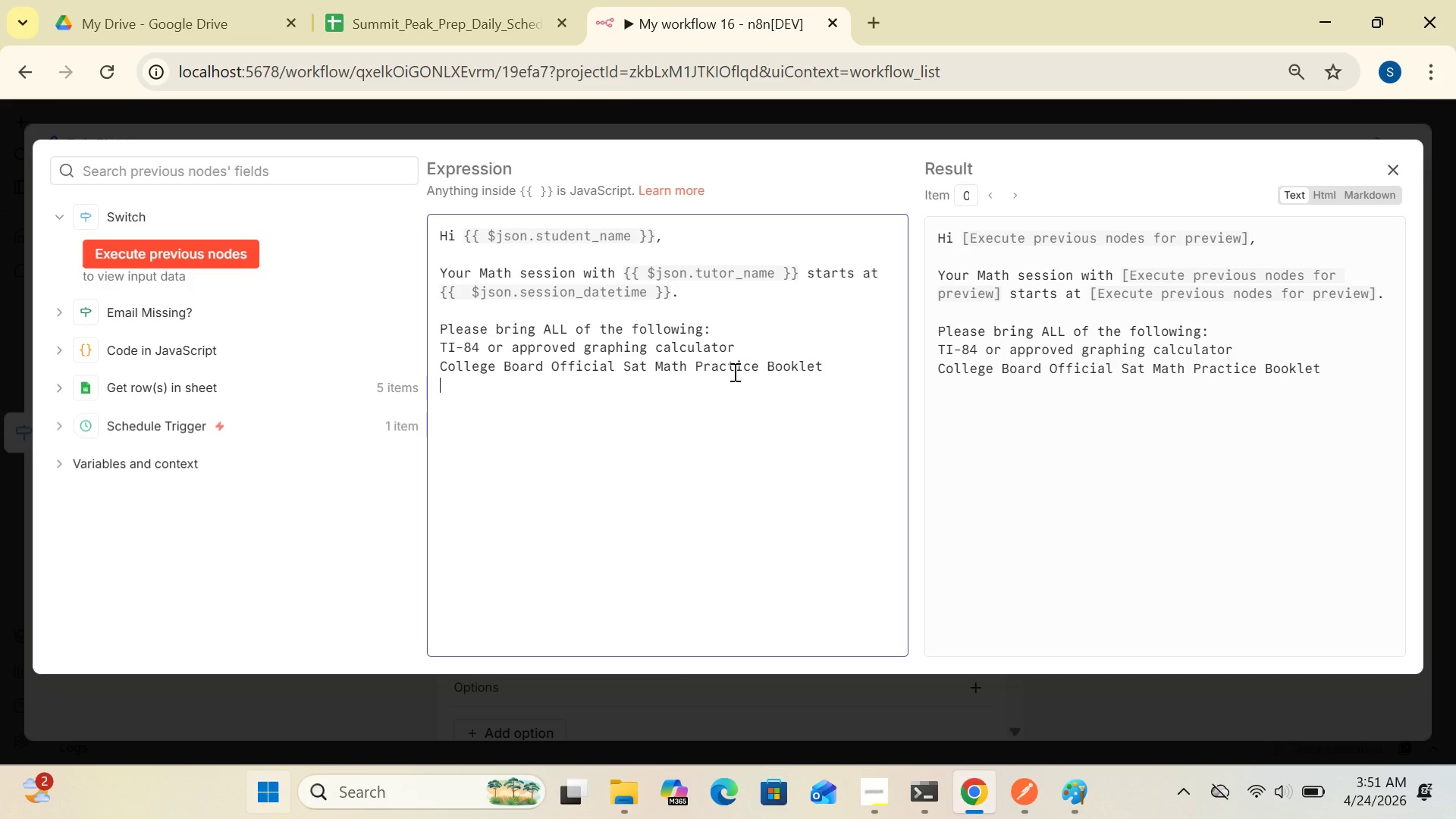 
left_click([447, 363])
 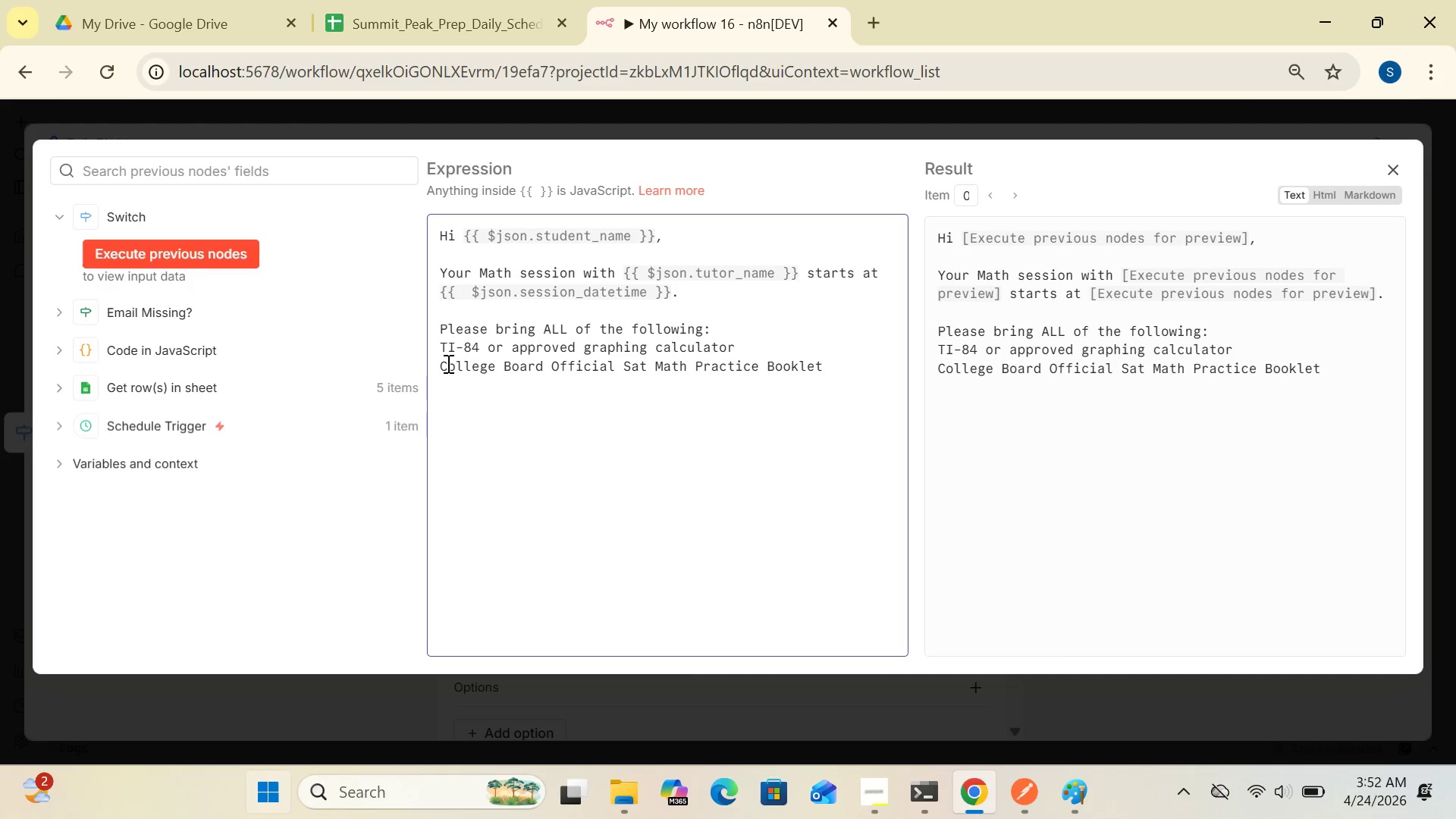 
left_click([447, 363])
 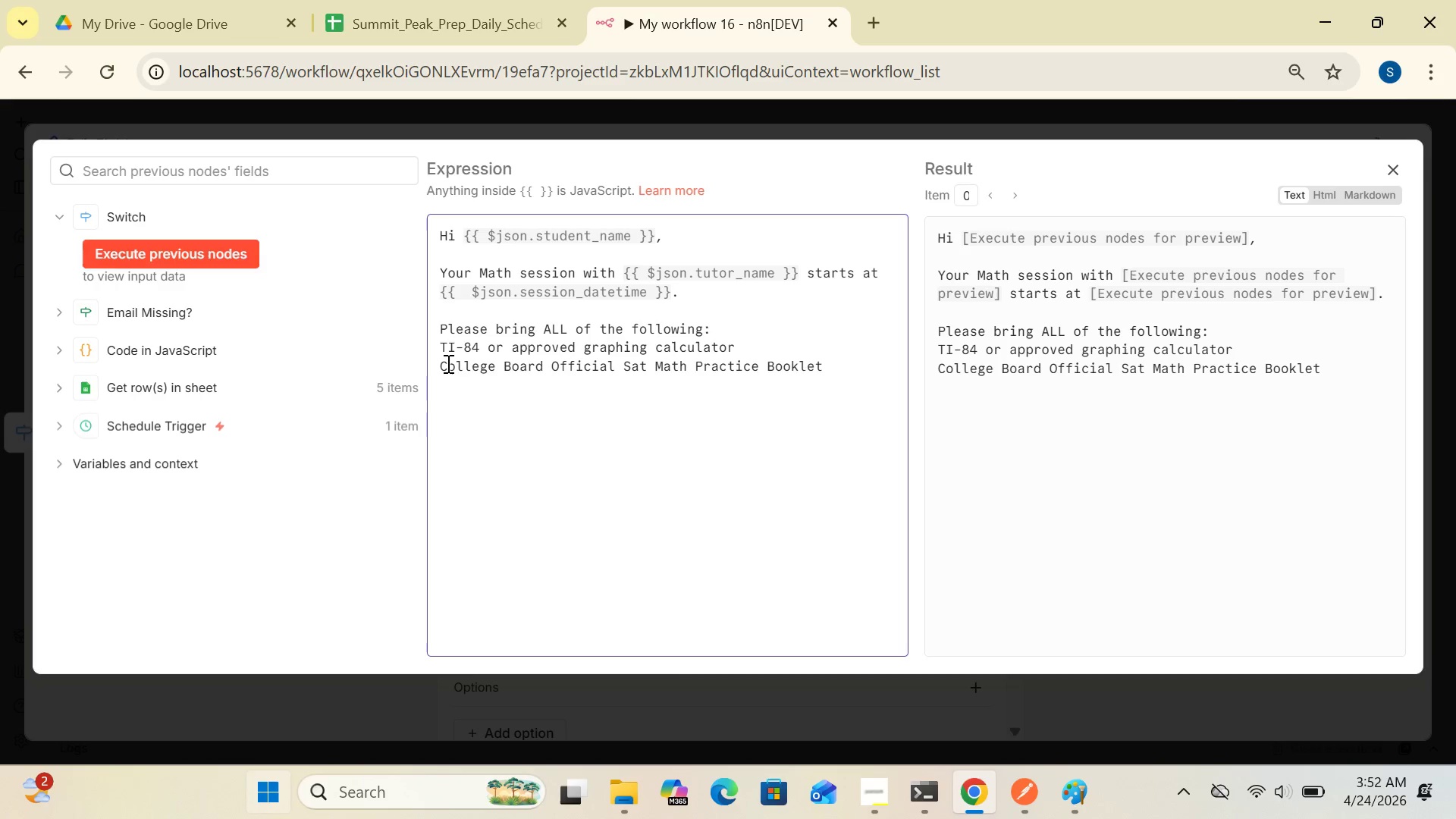 
key(Backspace)
 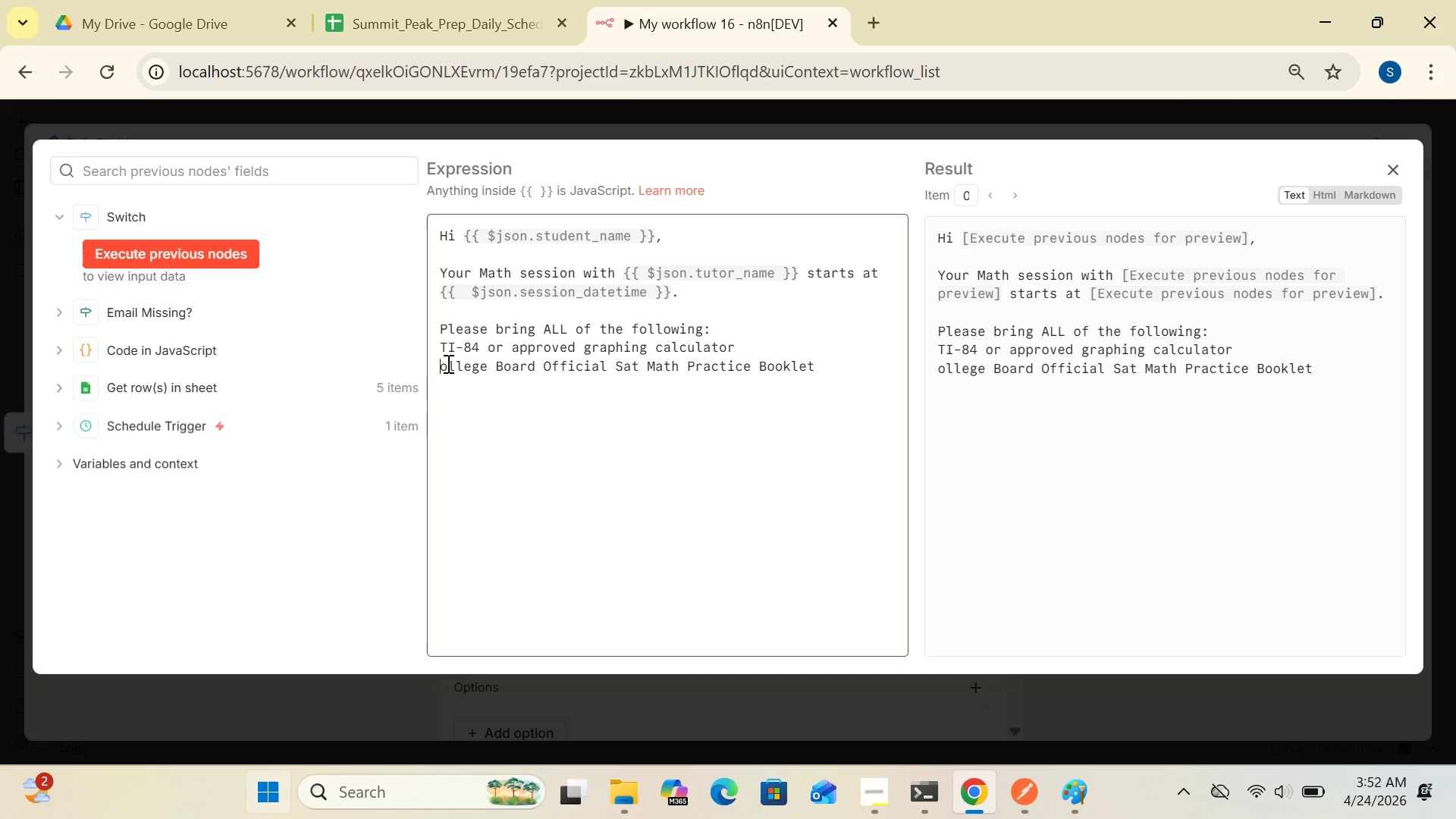 
key(Shift+C)
 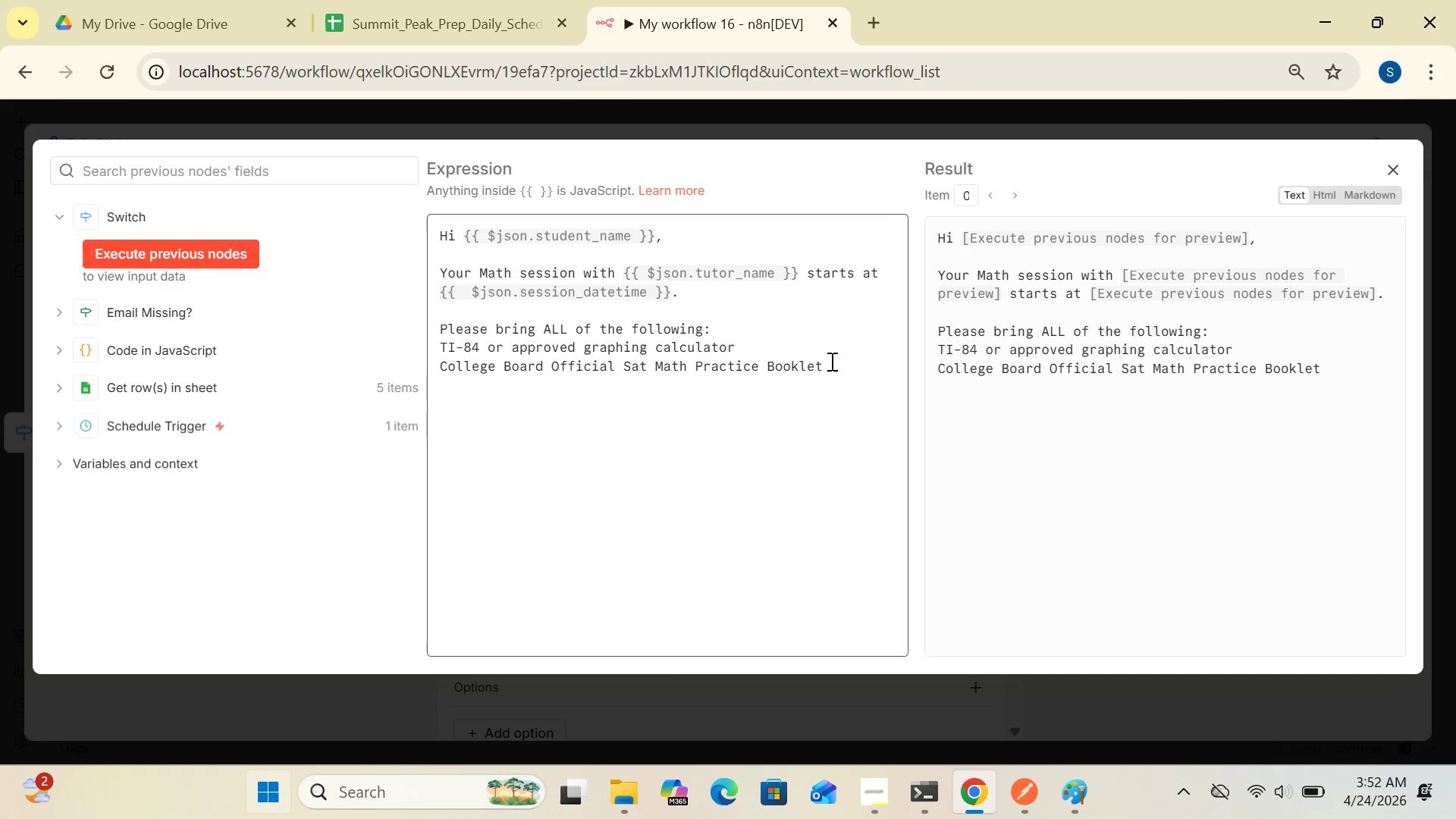 
left_click([827, 365])
 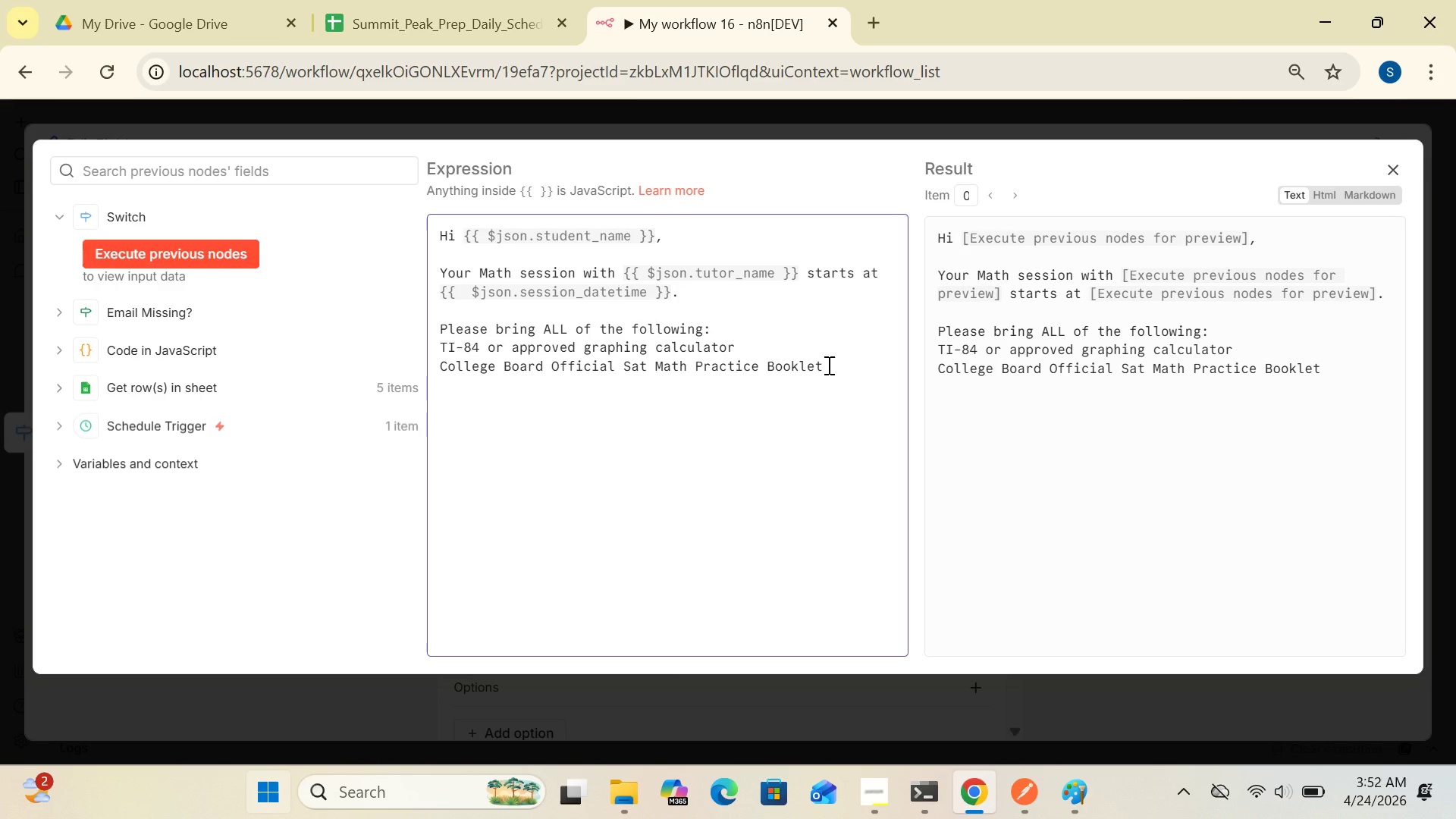 
key(Enter)
 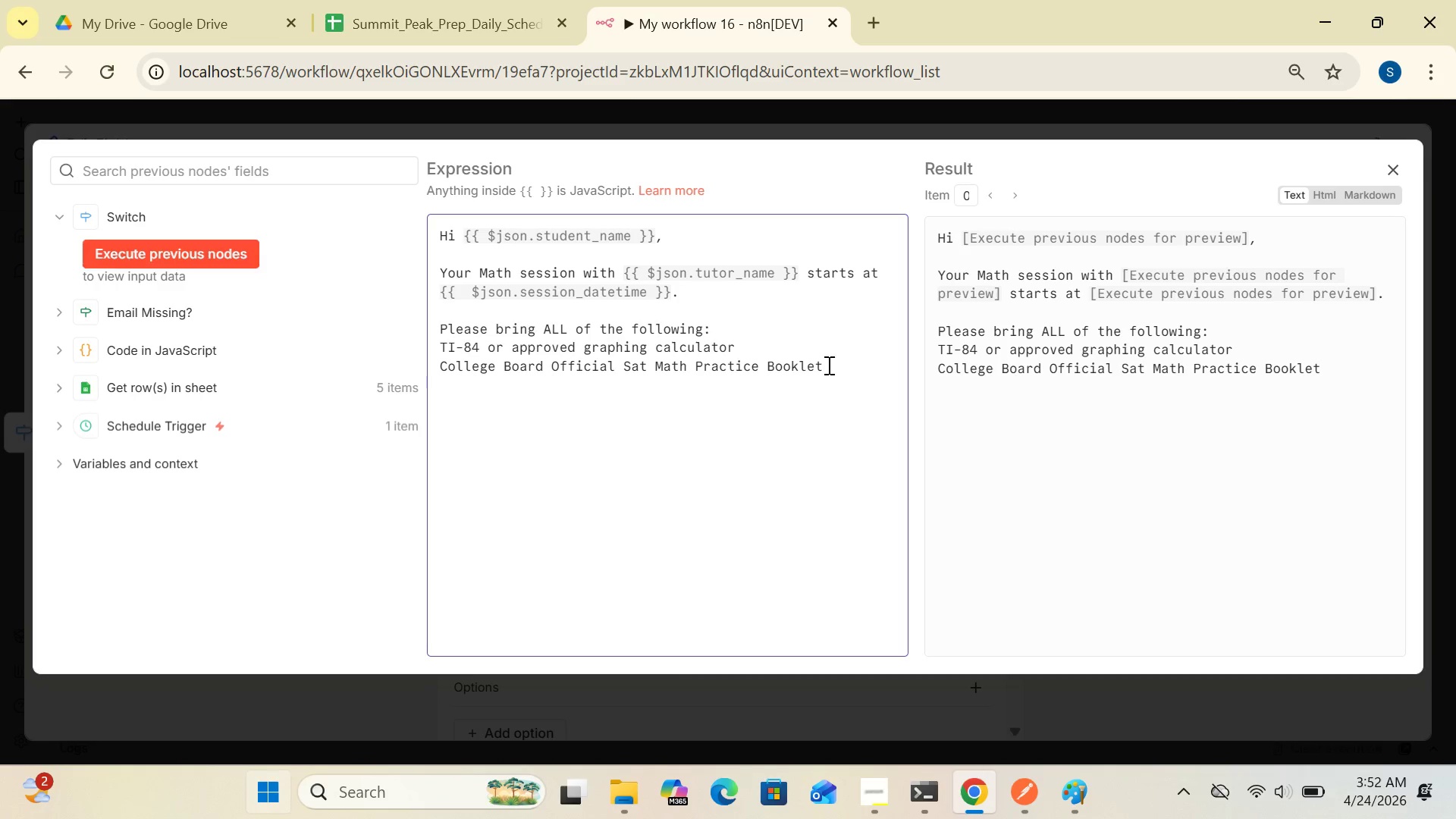 
type(Cmpleted)
 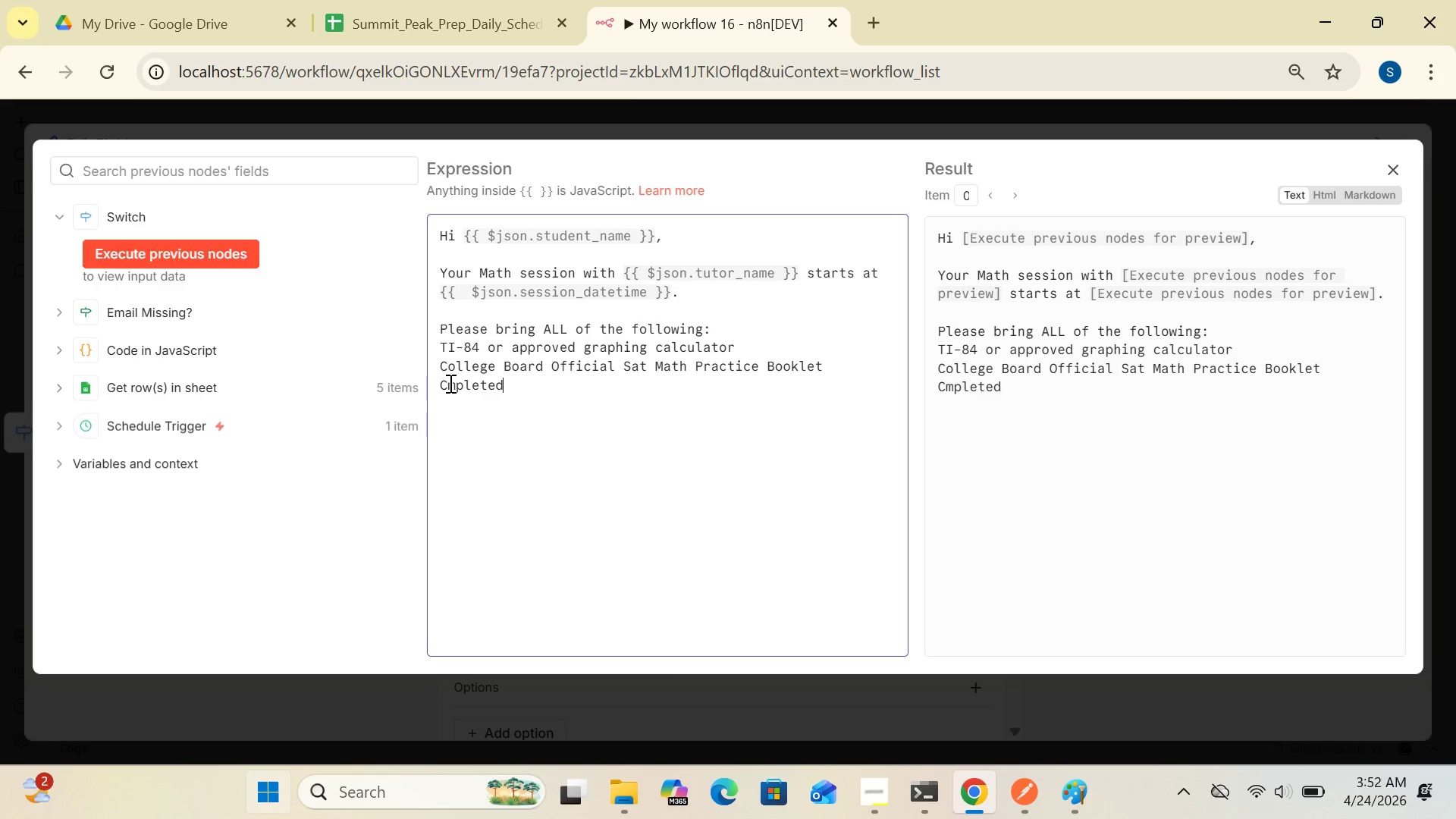 
wait(6.12)
 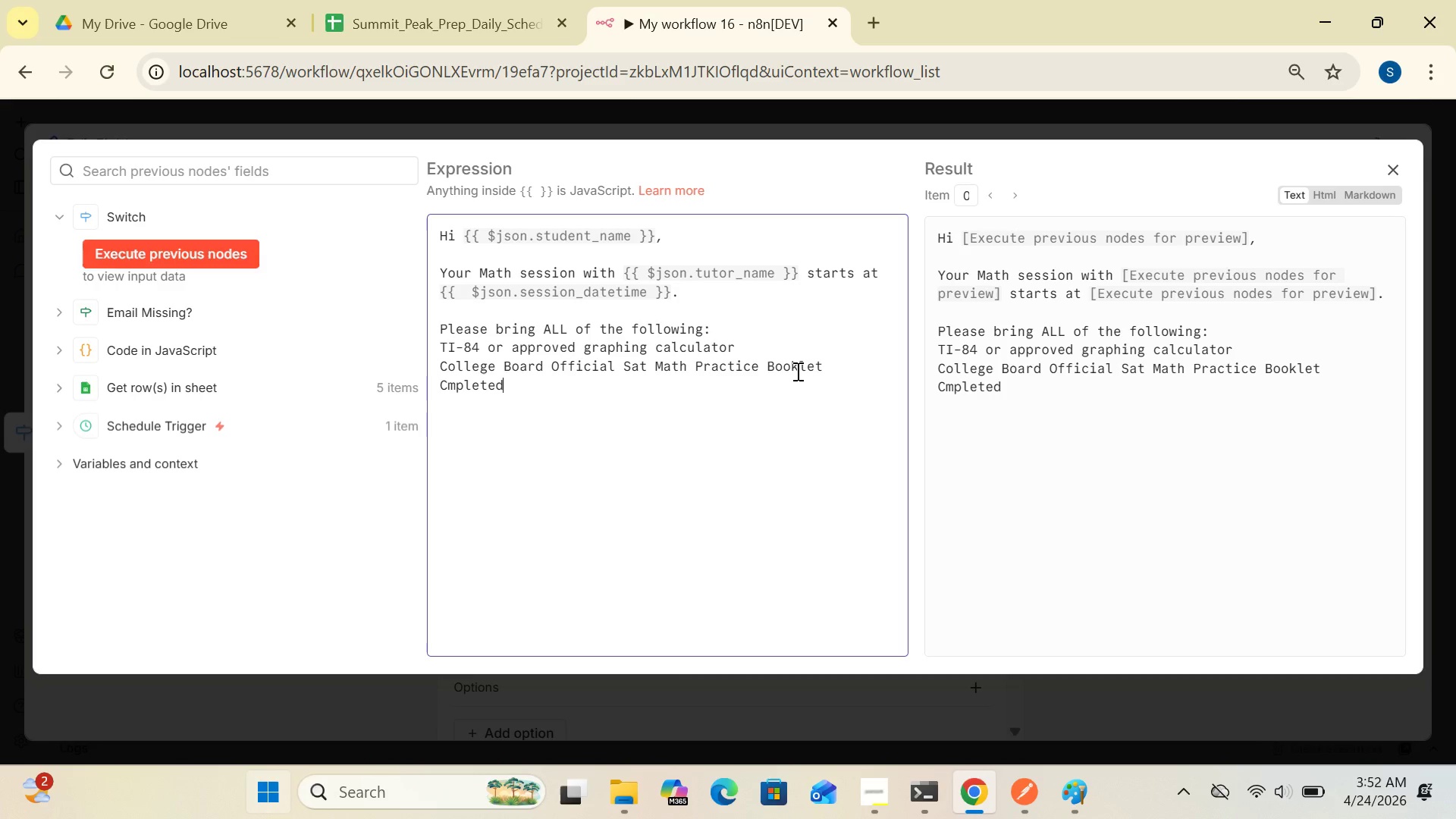 
left_click([443, 389])
 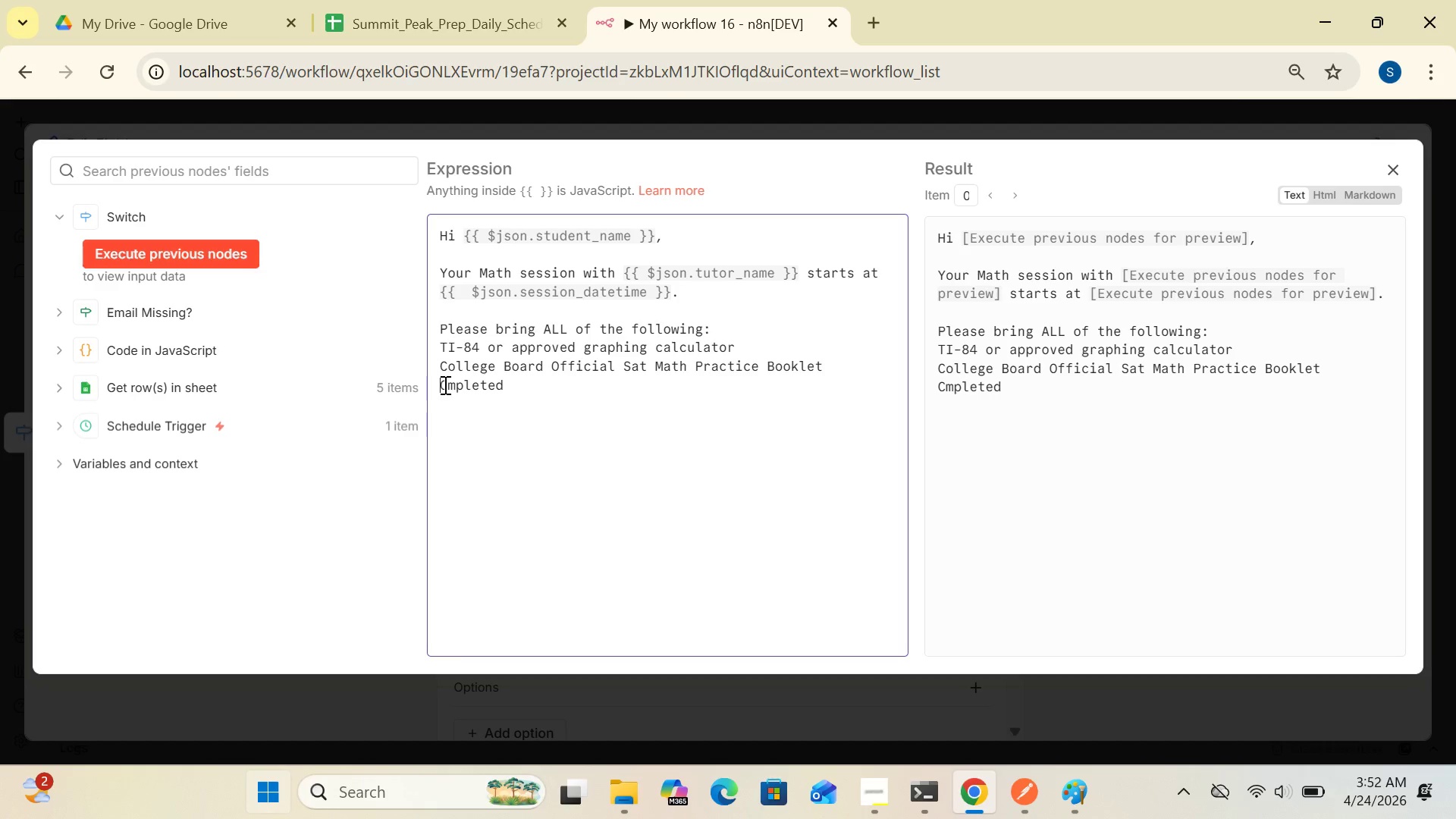 
left_click([444, 384])
 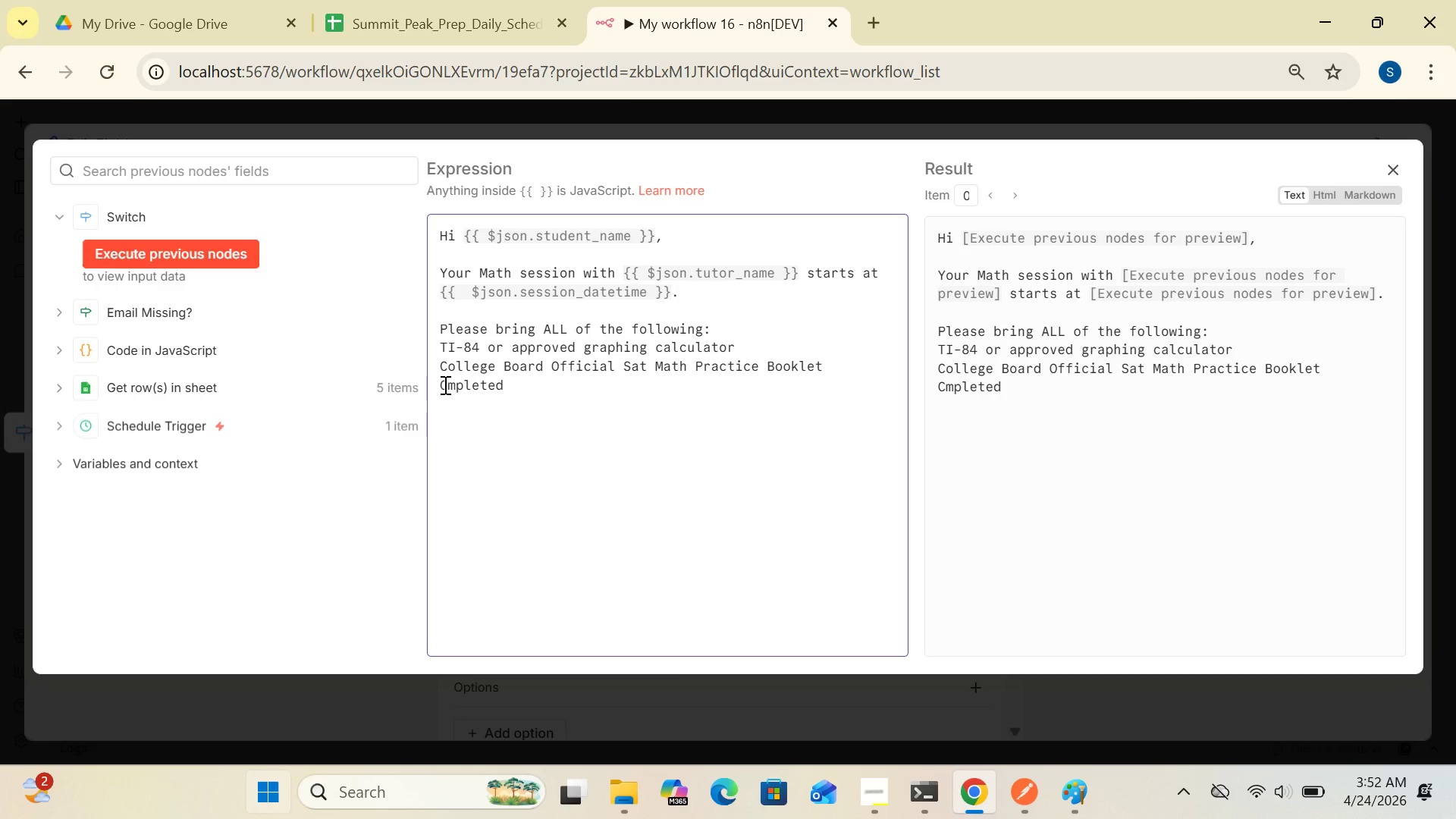 
left_click([444, 384])
 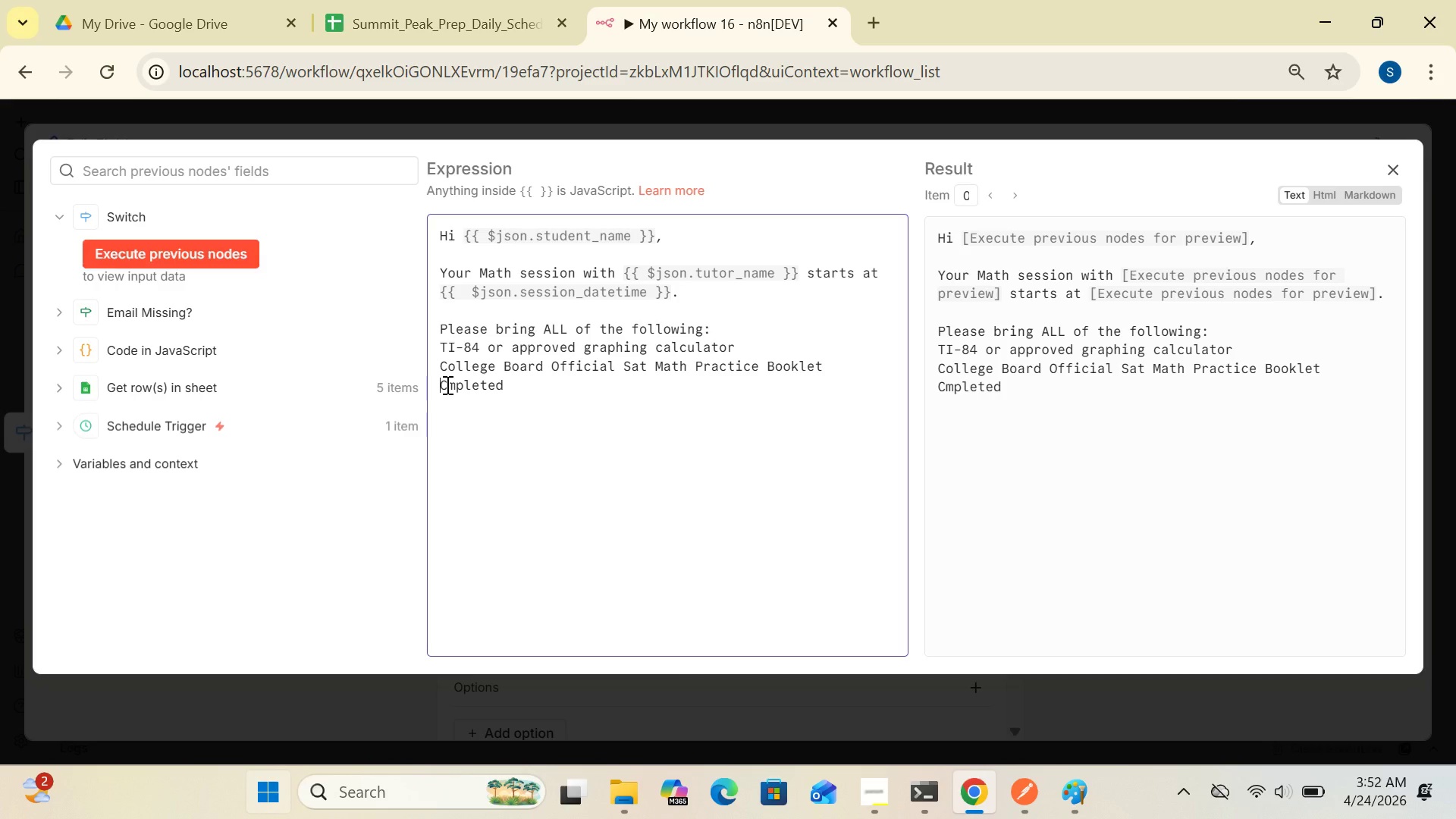 
left_click([446, 384])
 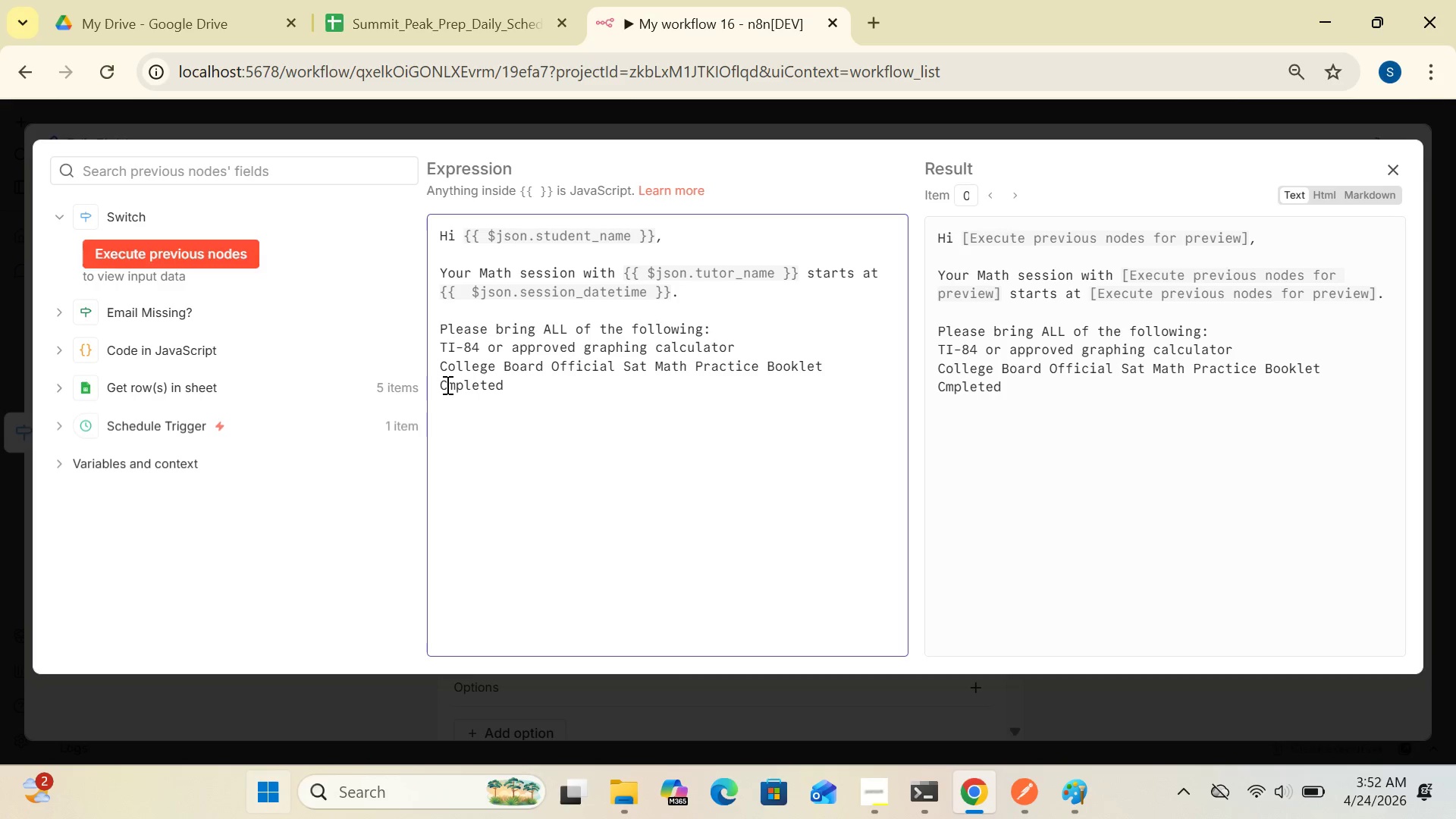 
key(O)
 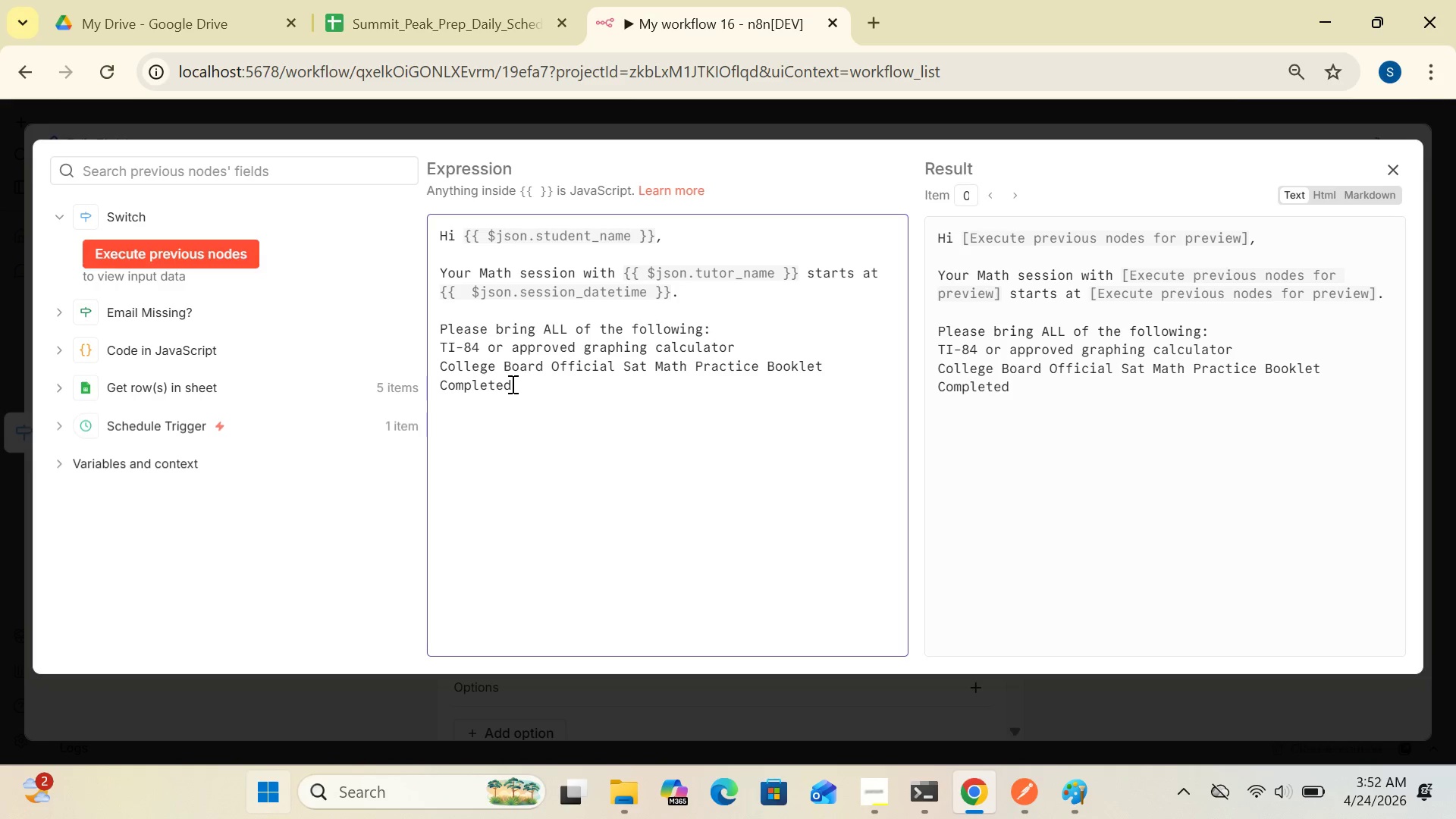 
left_click([511, 384])
 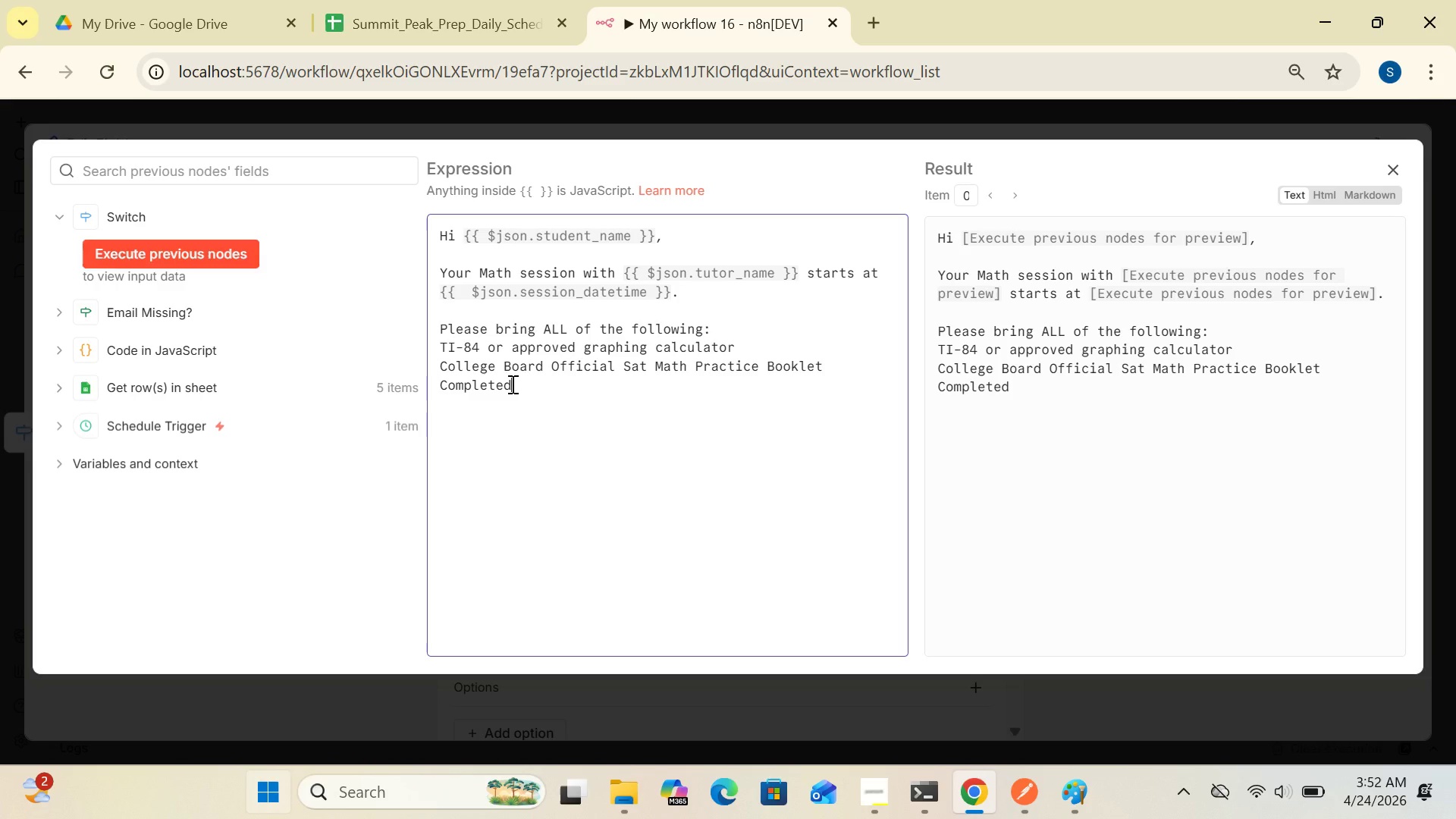 
type( homeworj)
key(Backspace)
type(k)
 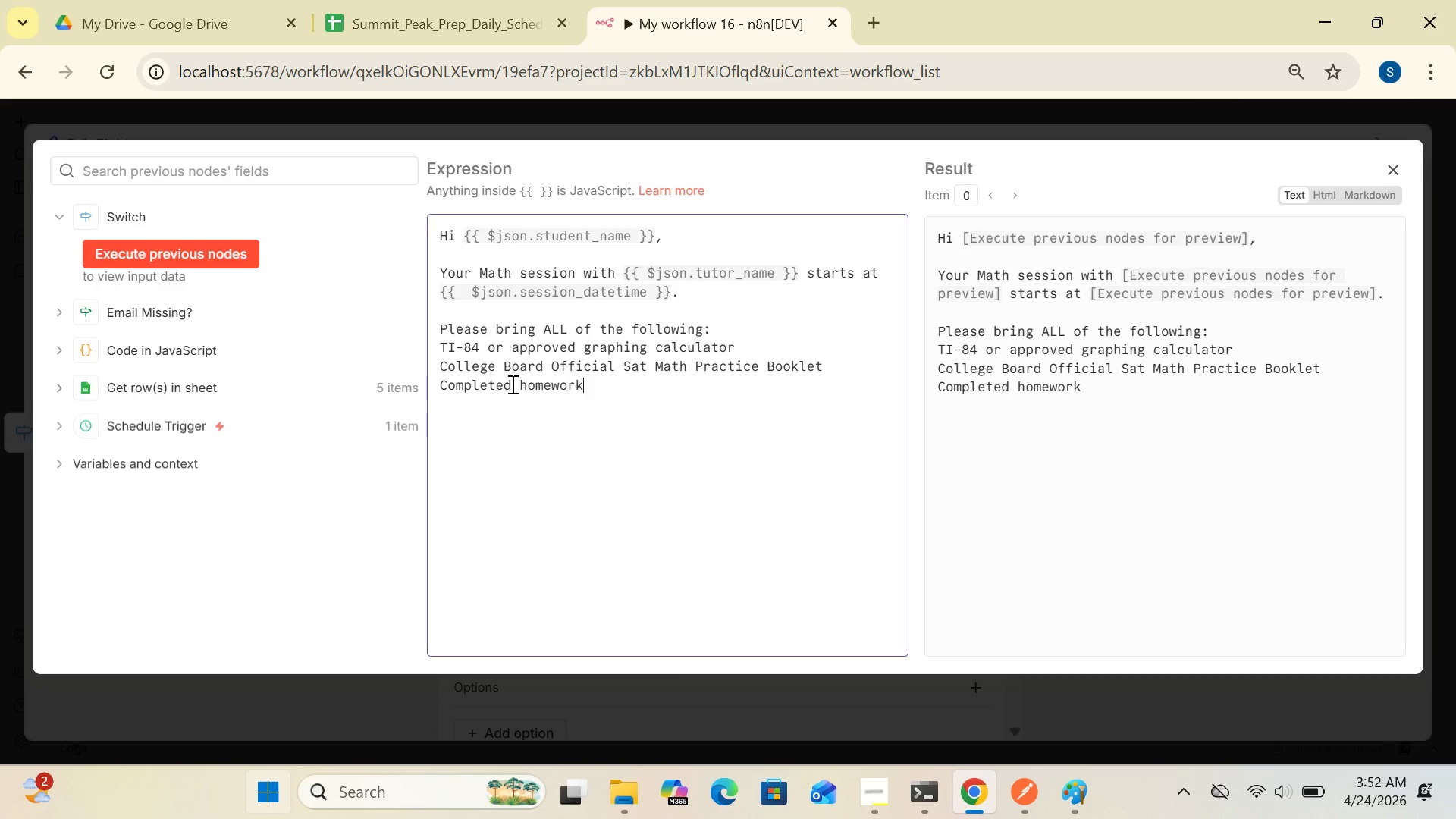 
type( from last session)
 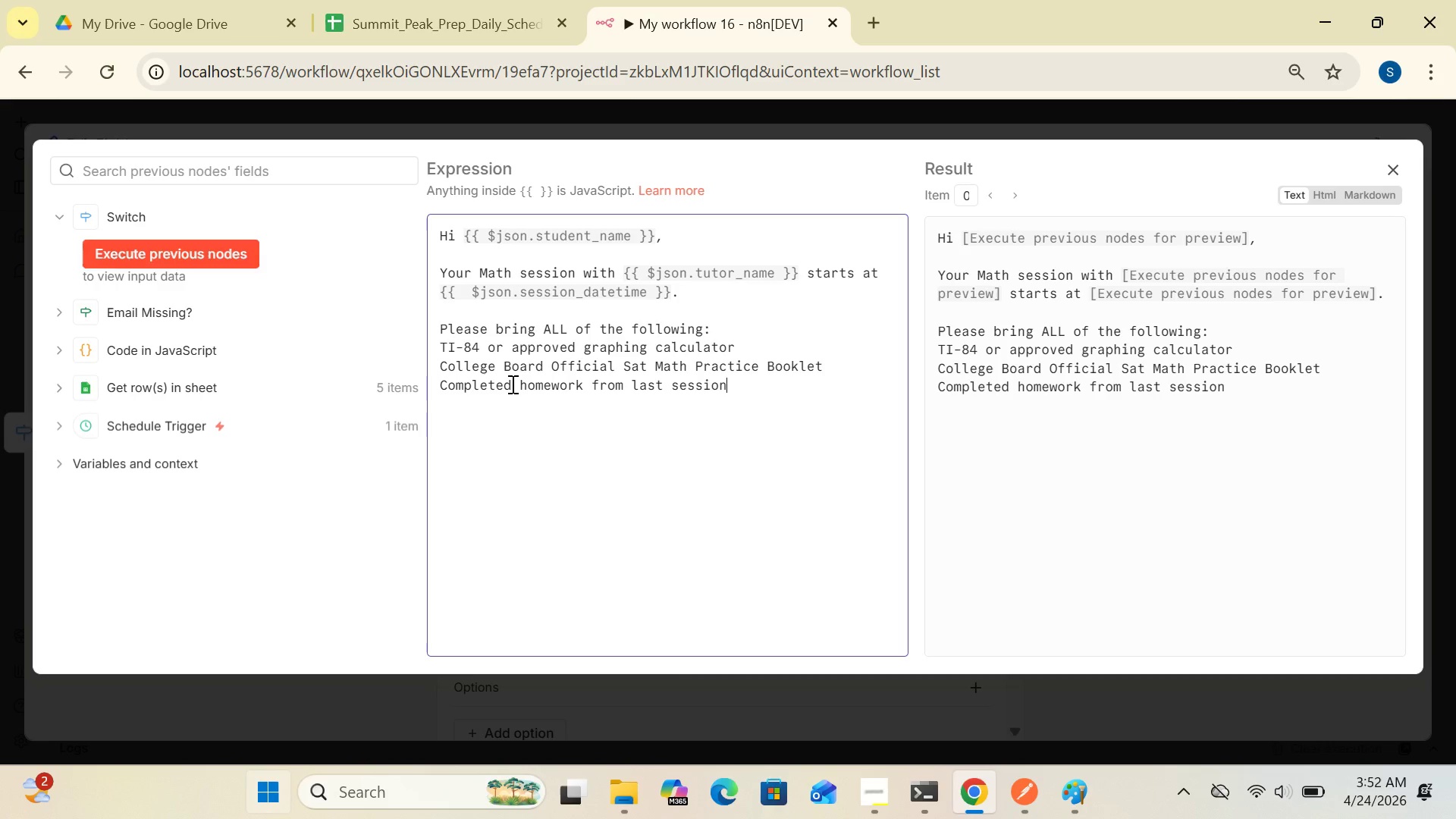 
key(Enter)
 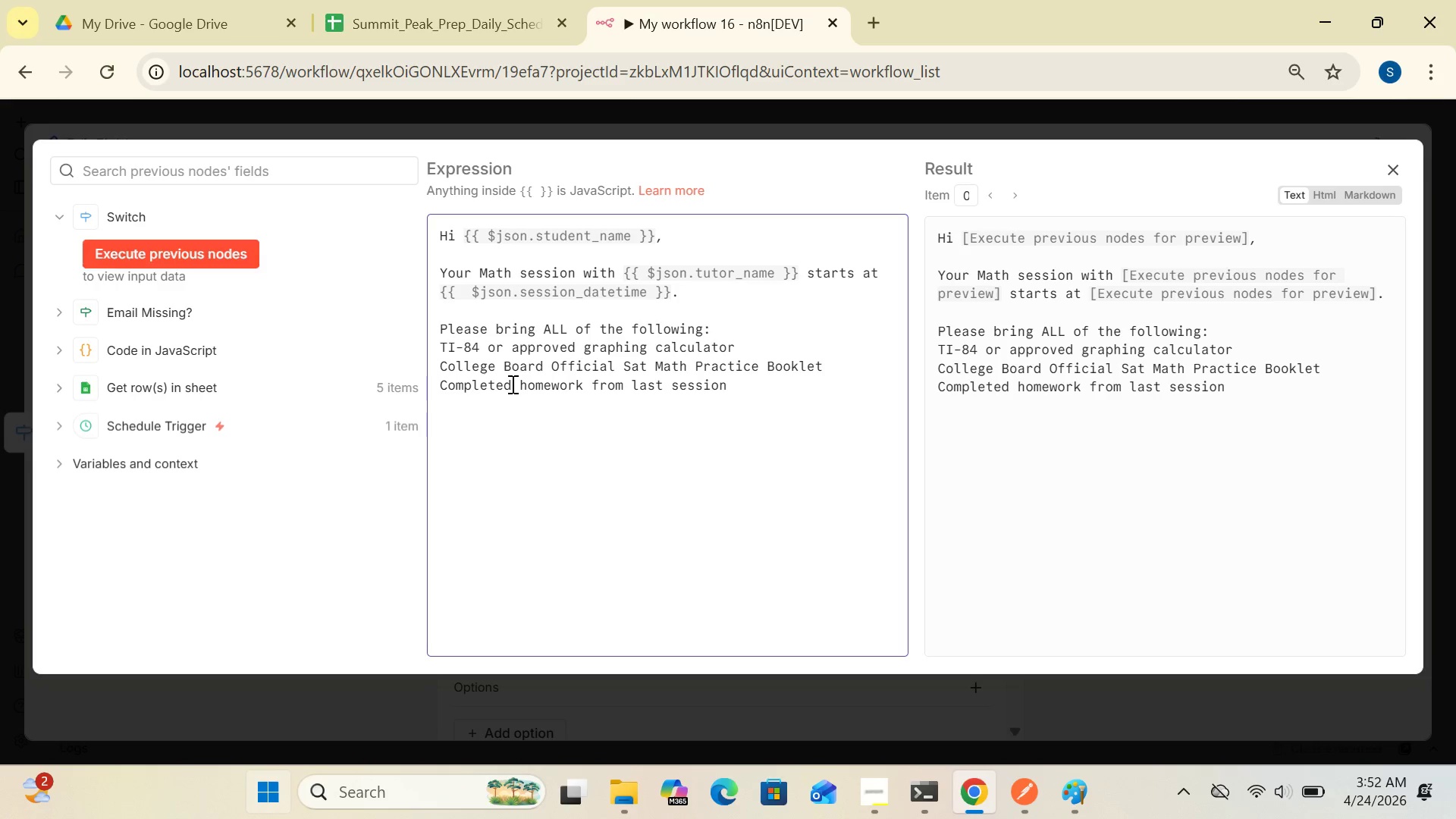 
type(Pencils (No. 2)
 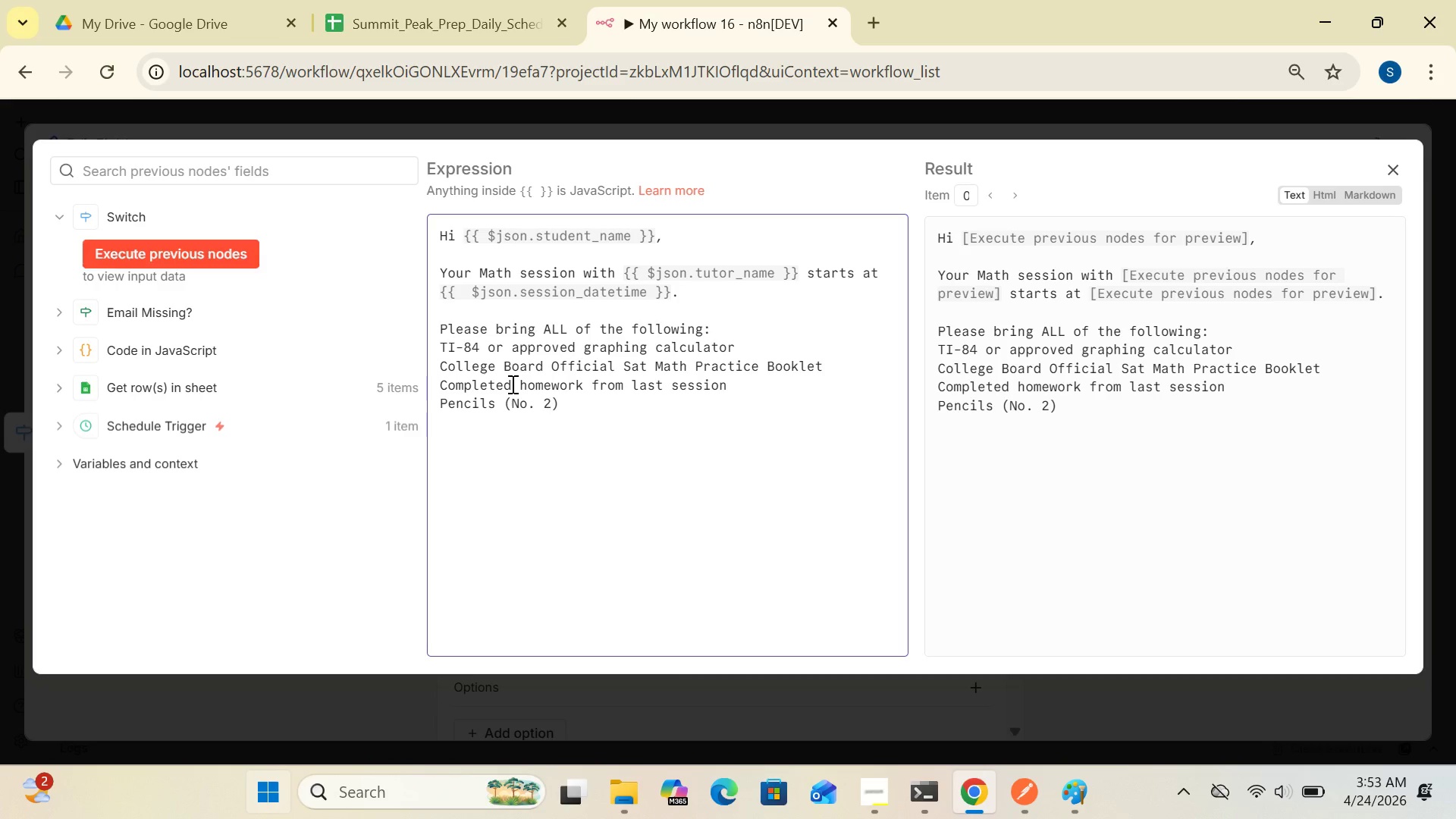 
key(Shift+0)
 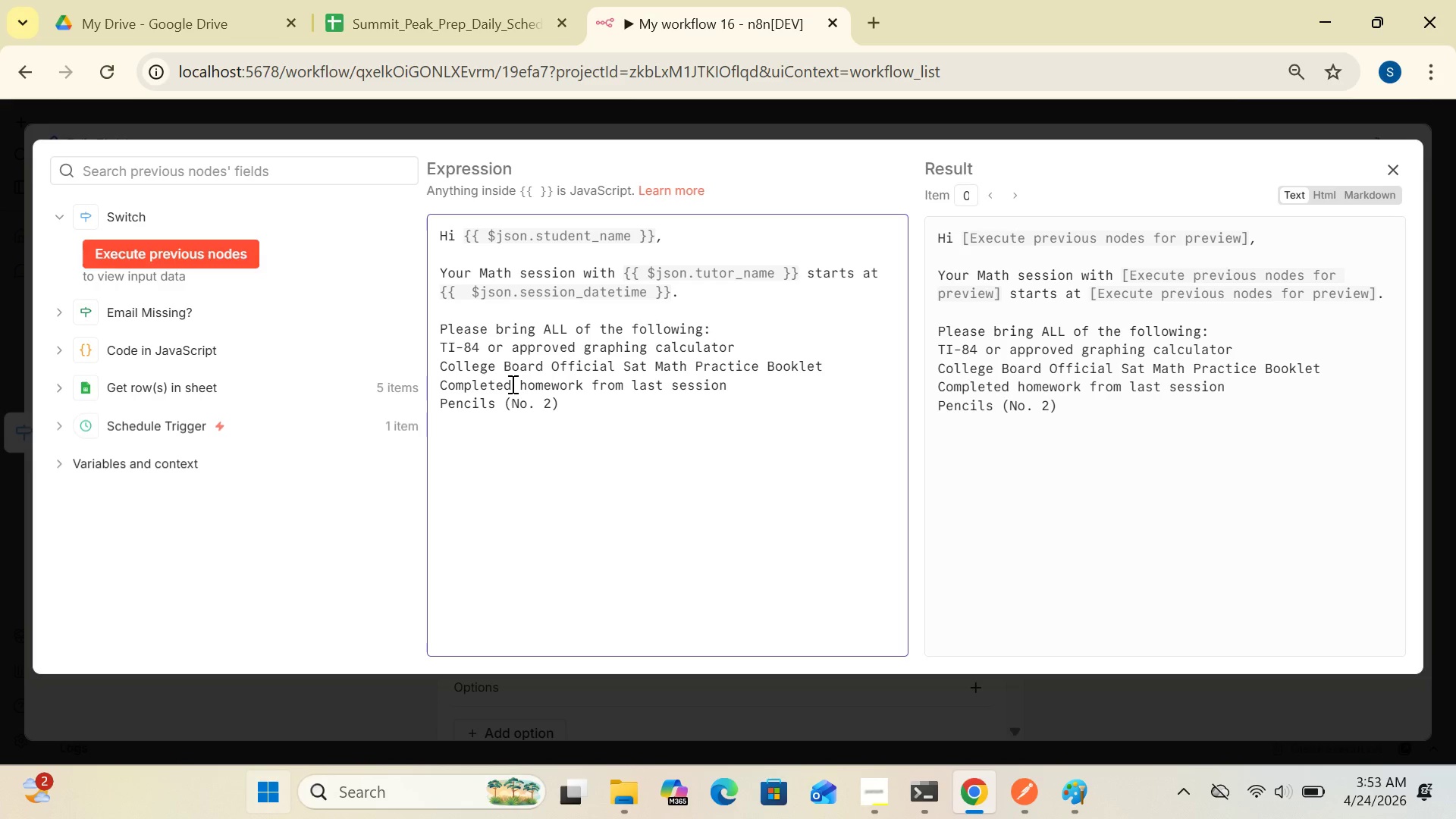 
wait(5.31)
 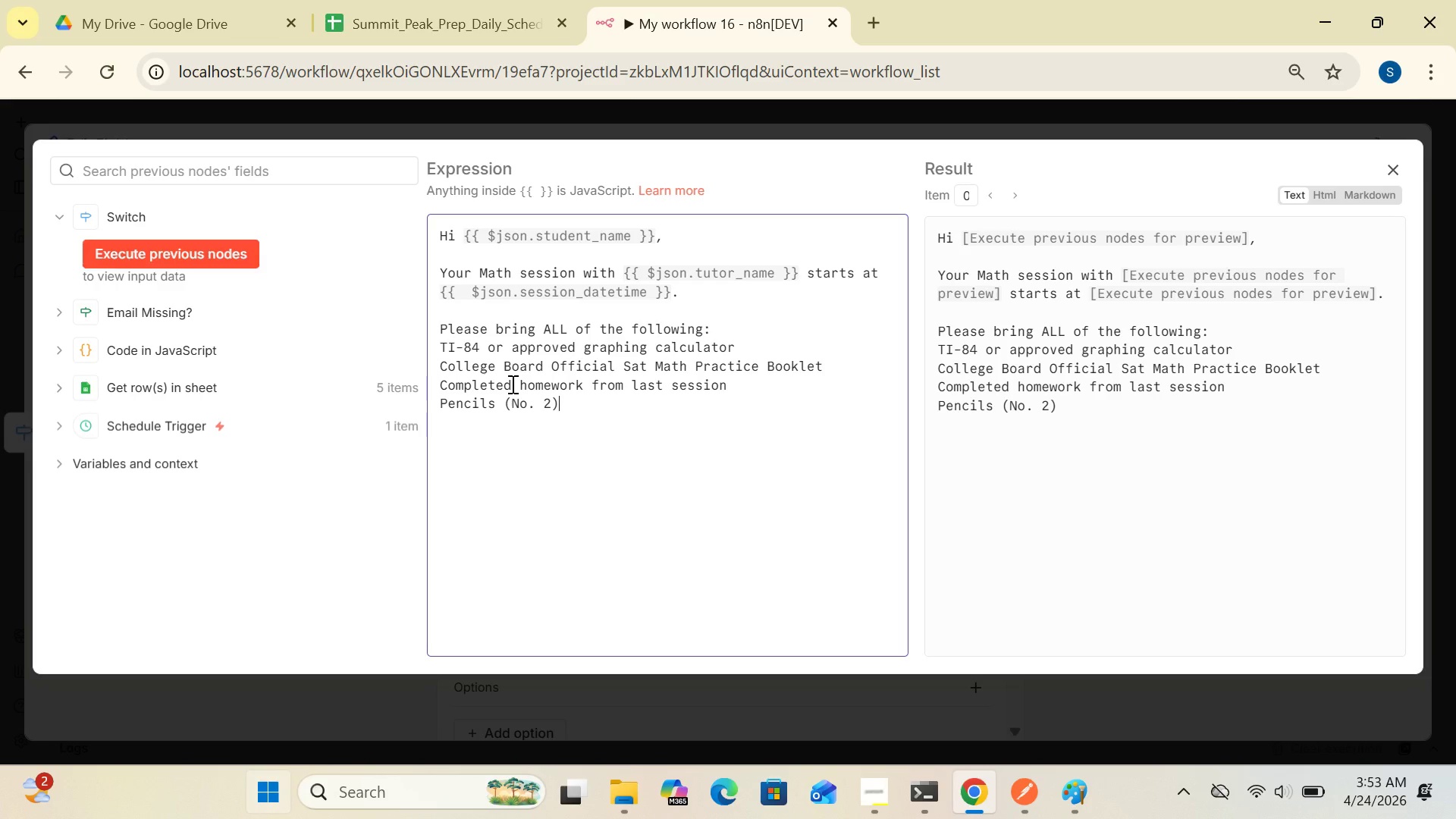 
type( and eraser )
 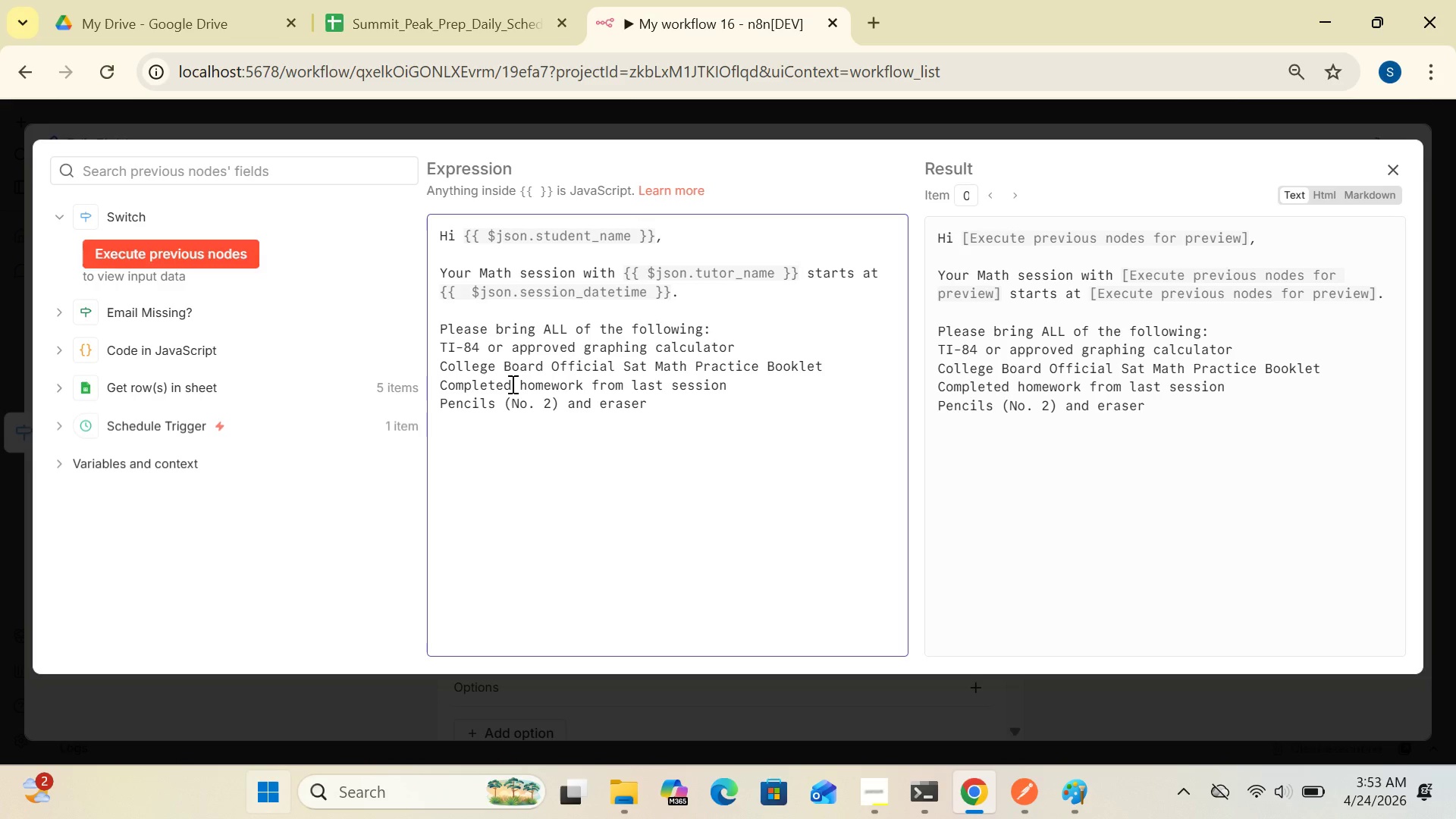 
key(Enter)
 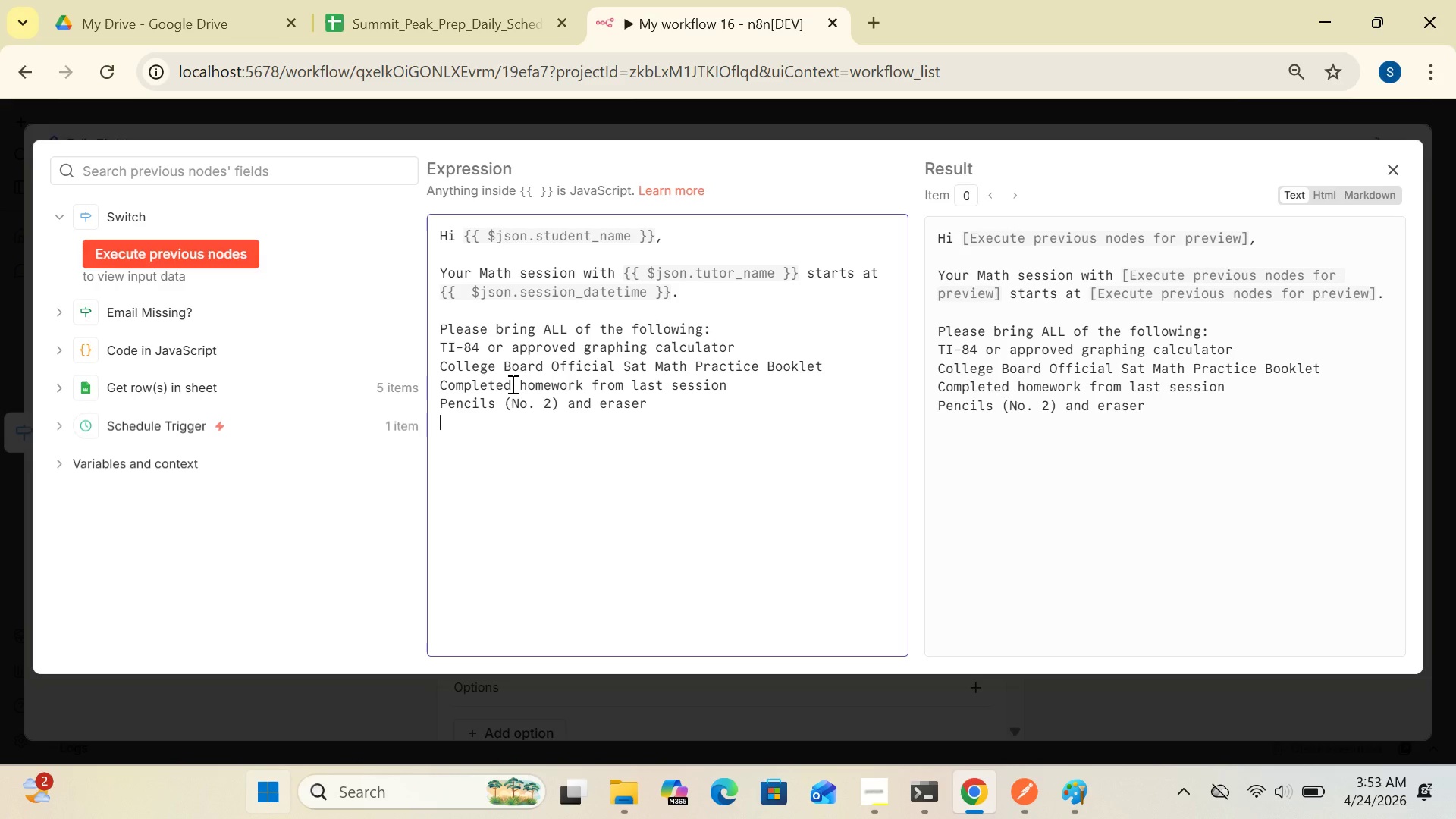 
type(p)
key(Backspace)
type(Photo ID )
 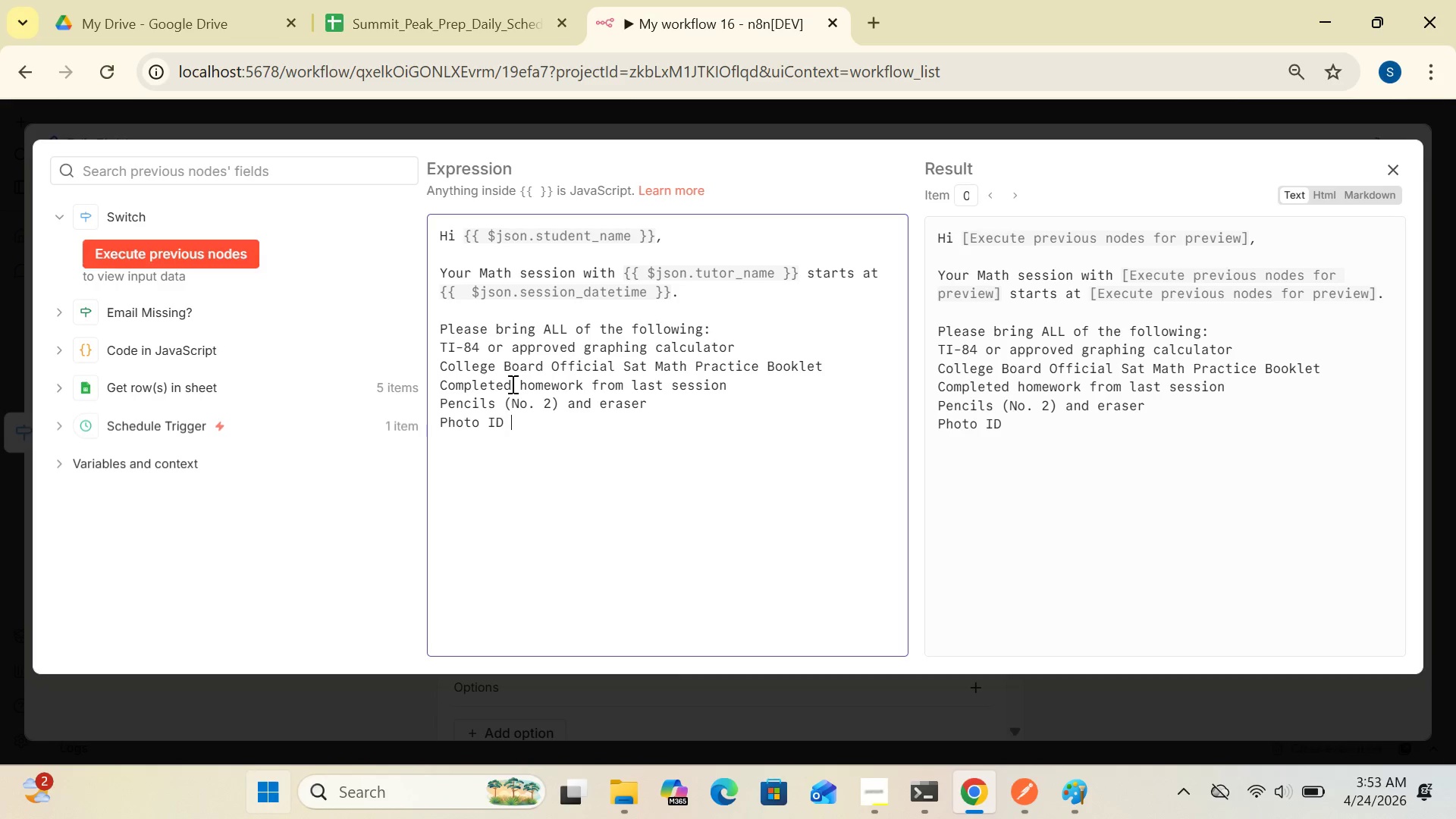 
key(Enter)
 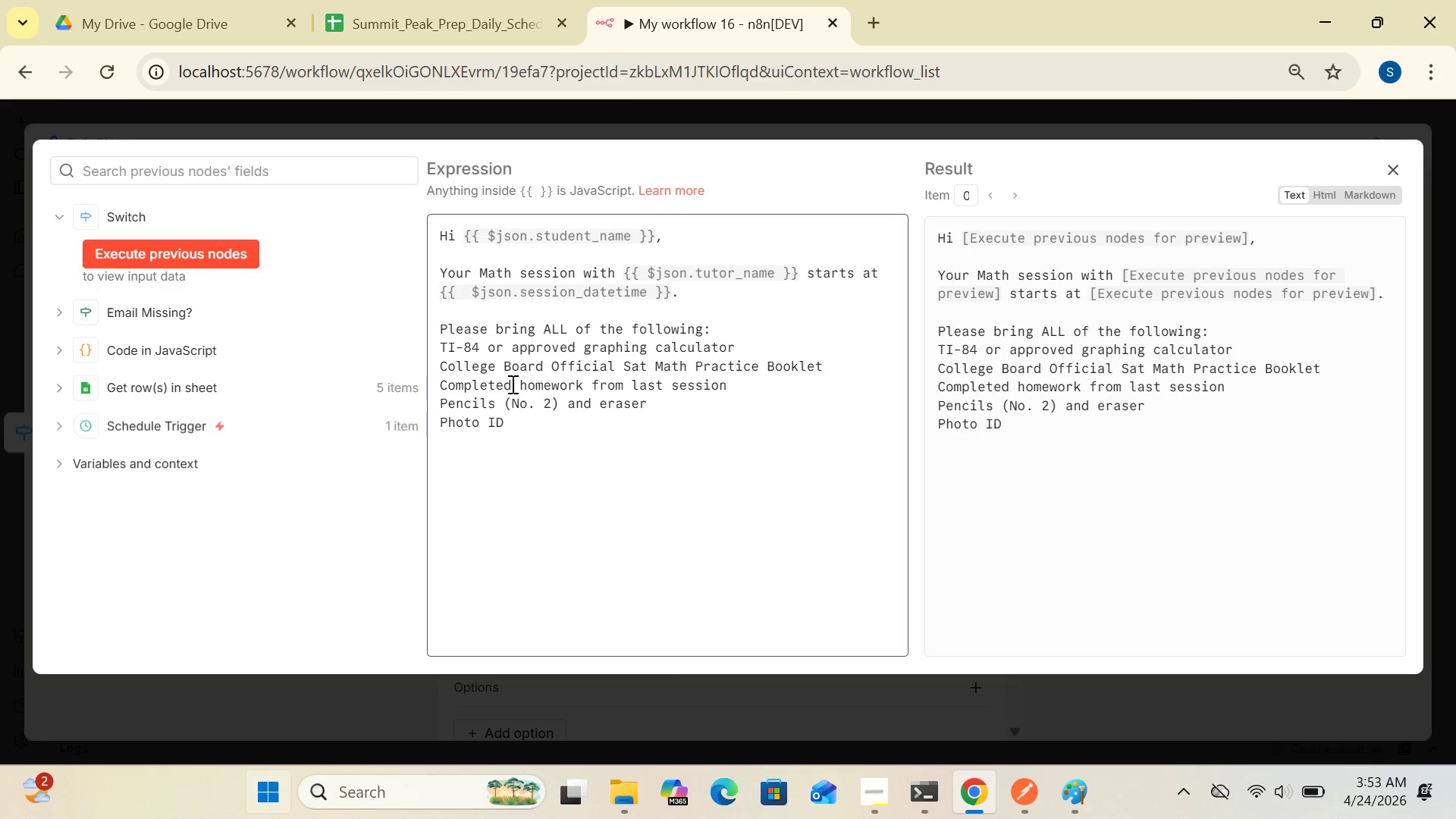 
key(Enter)
 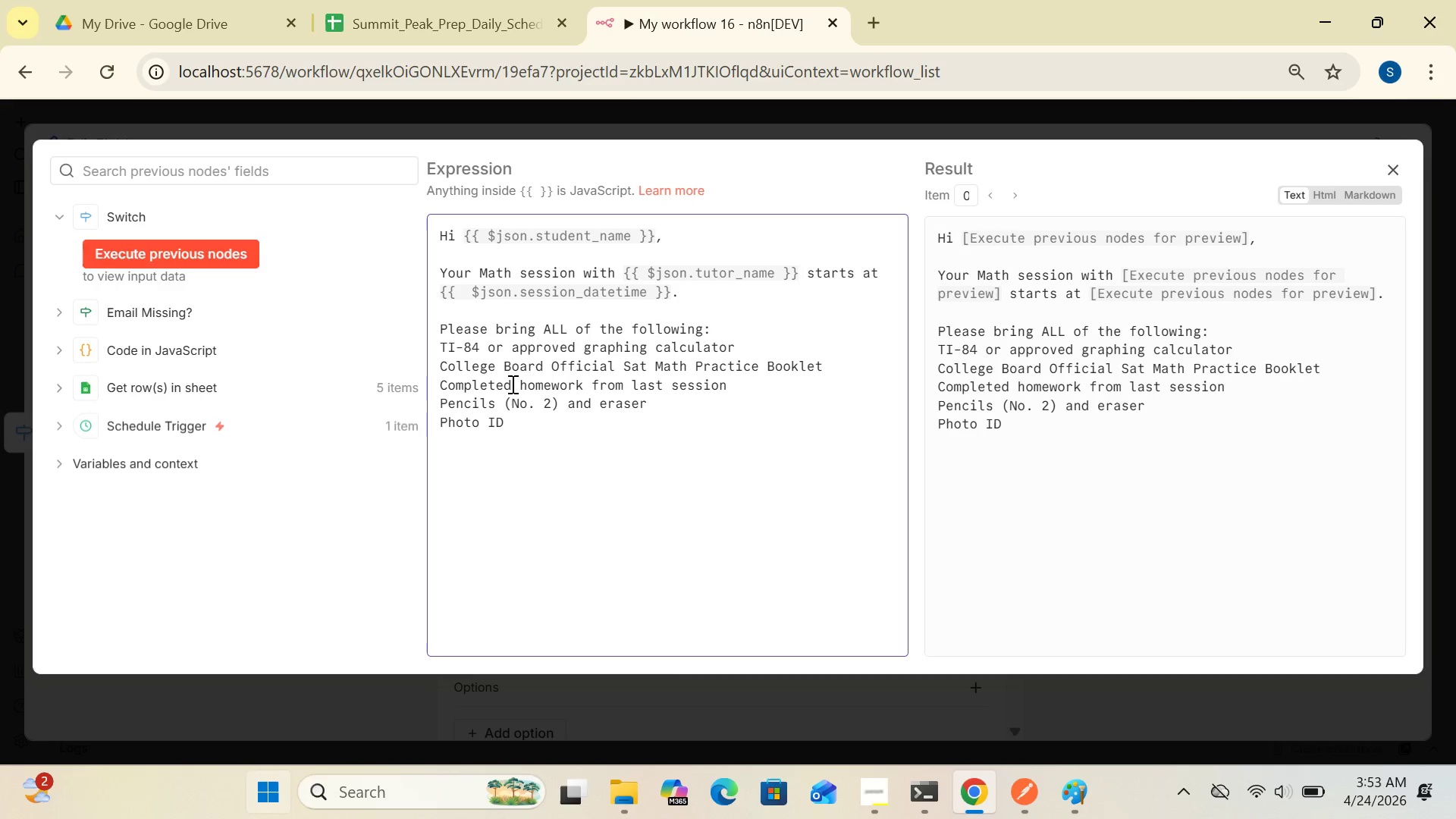 
type(Click below to confirm you have everything;)
key(Backspace)
type(:)
 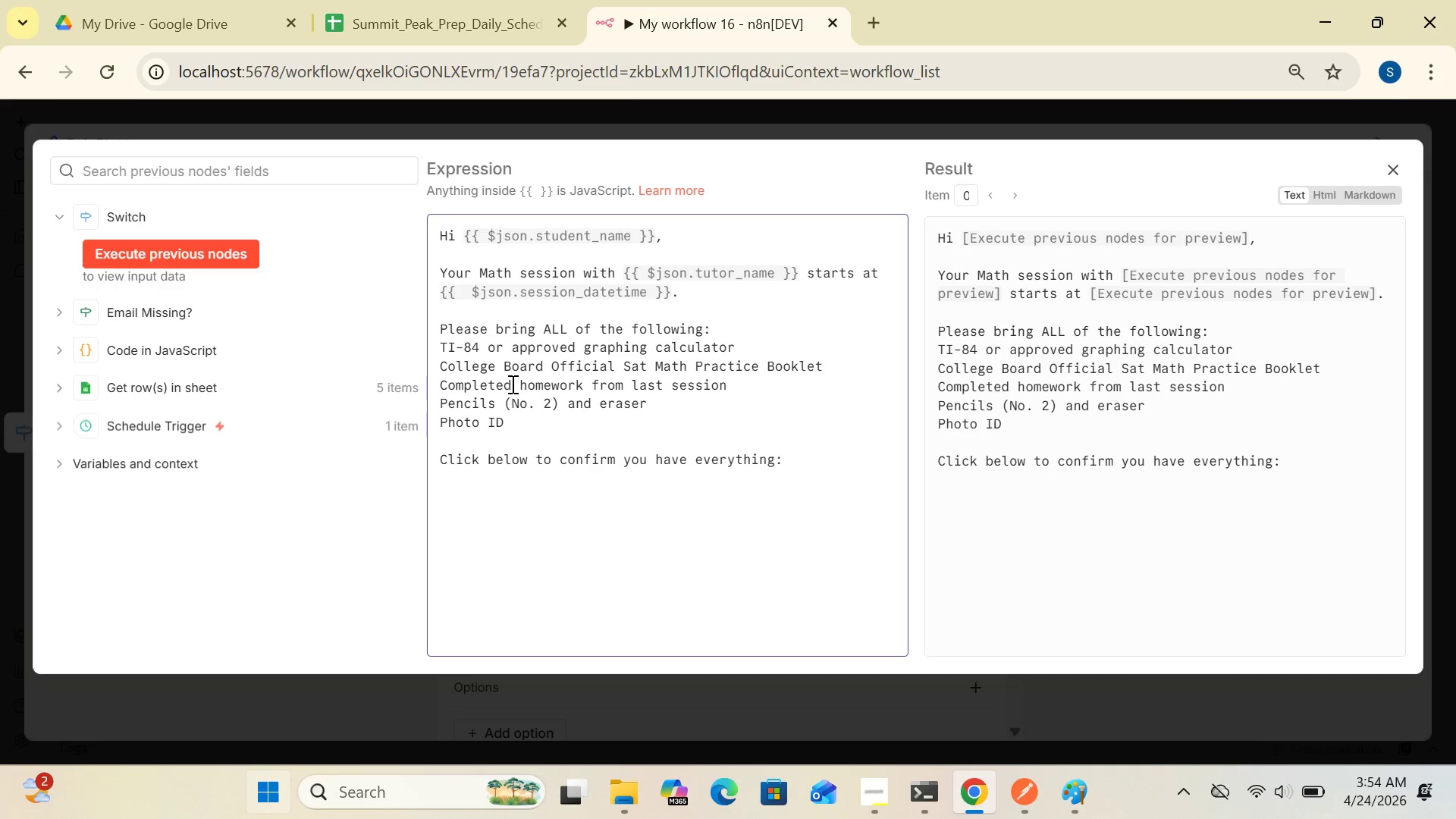 
wait(6.25)
 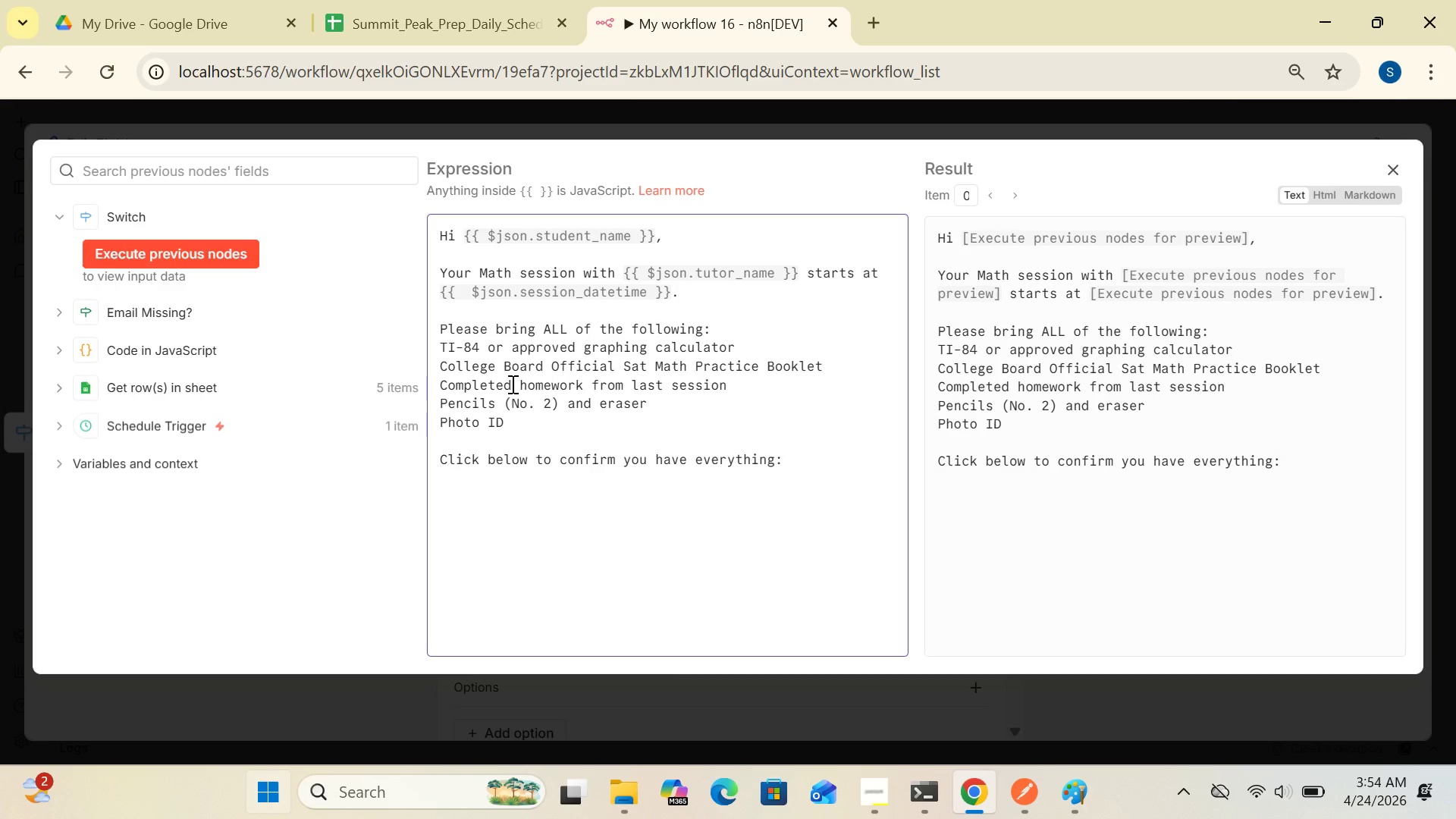 
type( {{$json)
 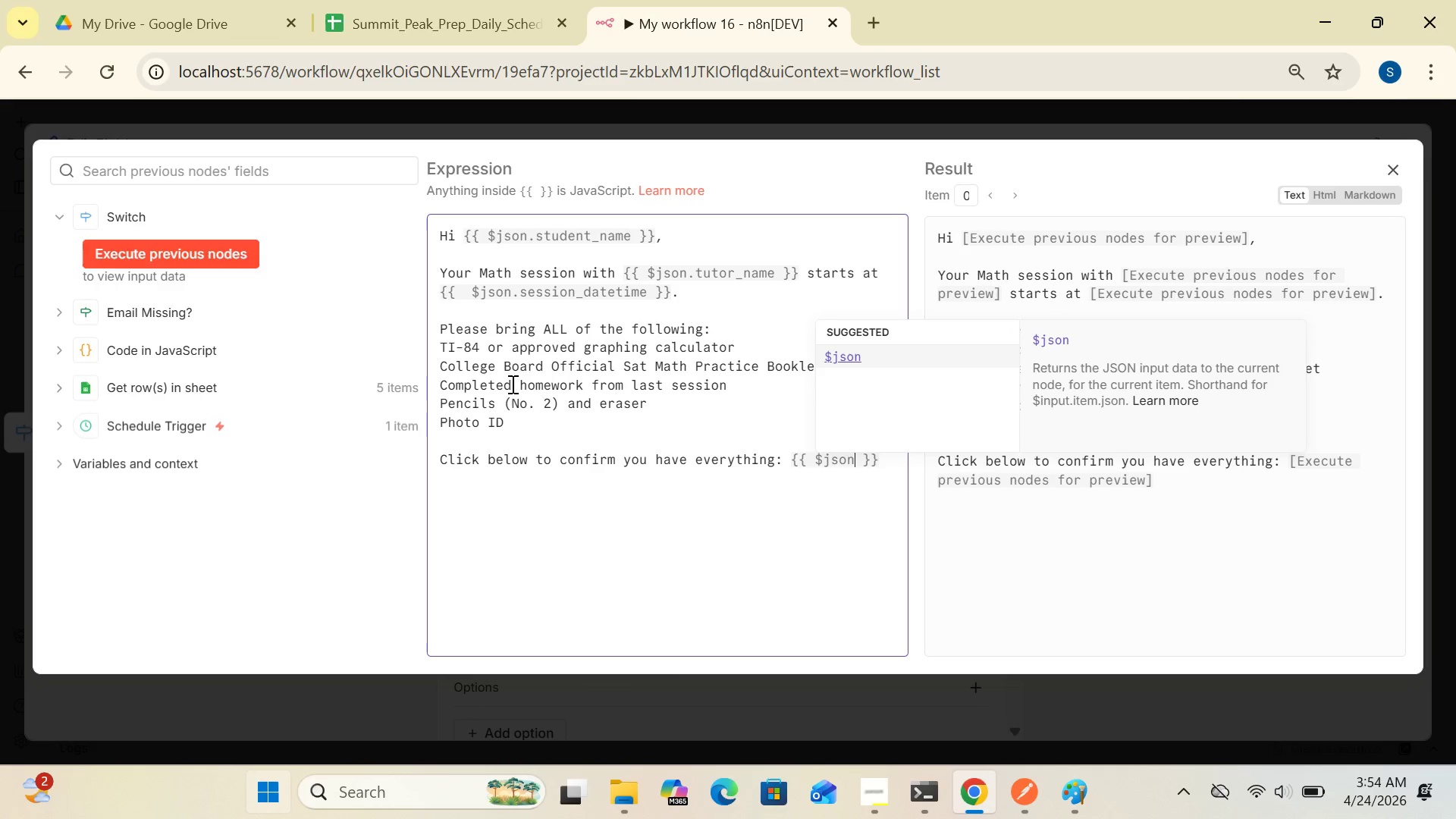 
wait(6.61)
 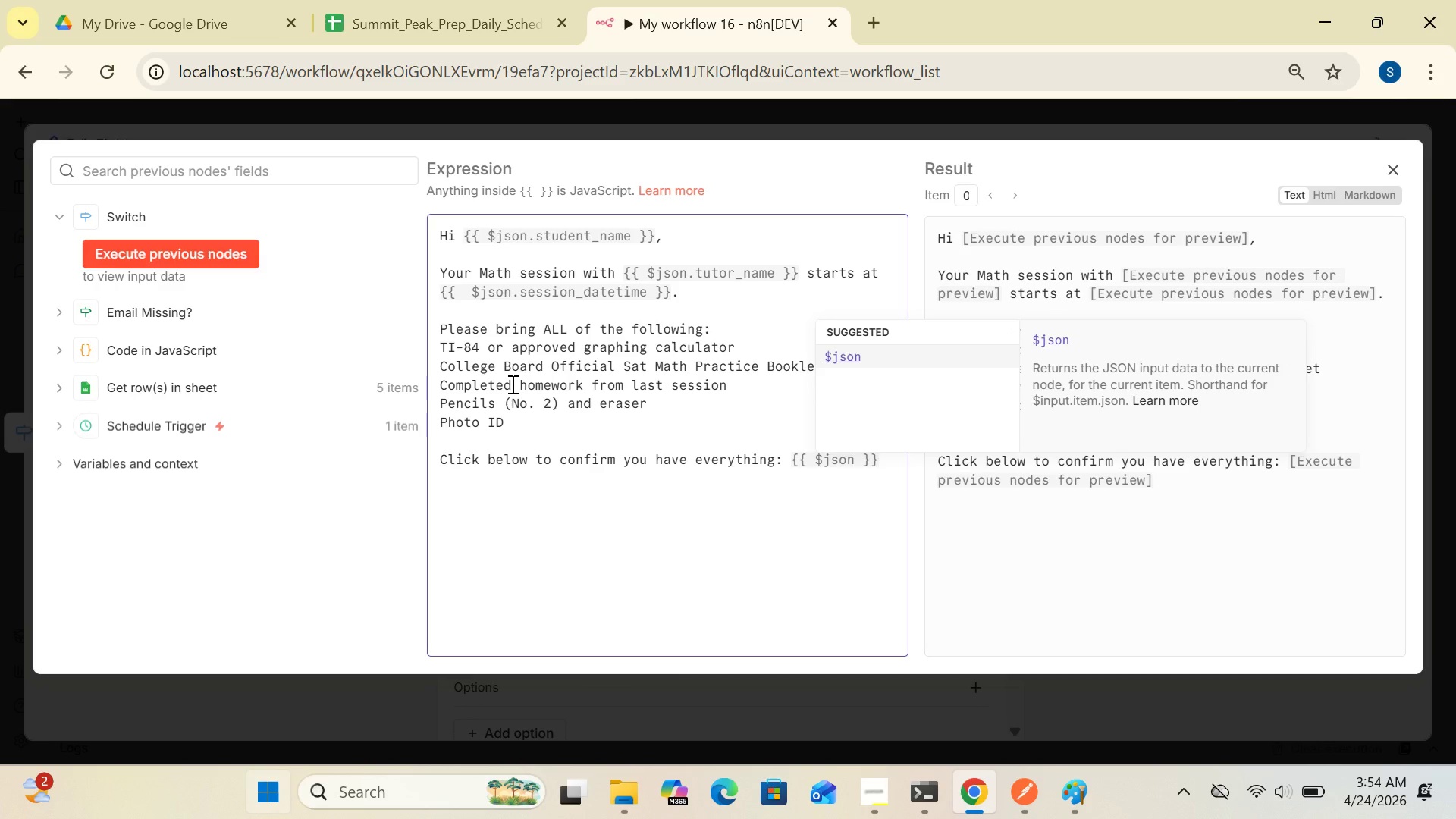 
type(.confirmation)
 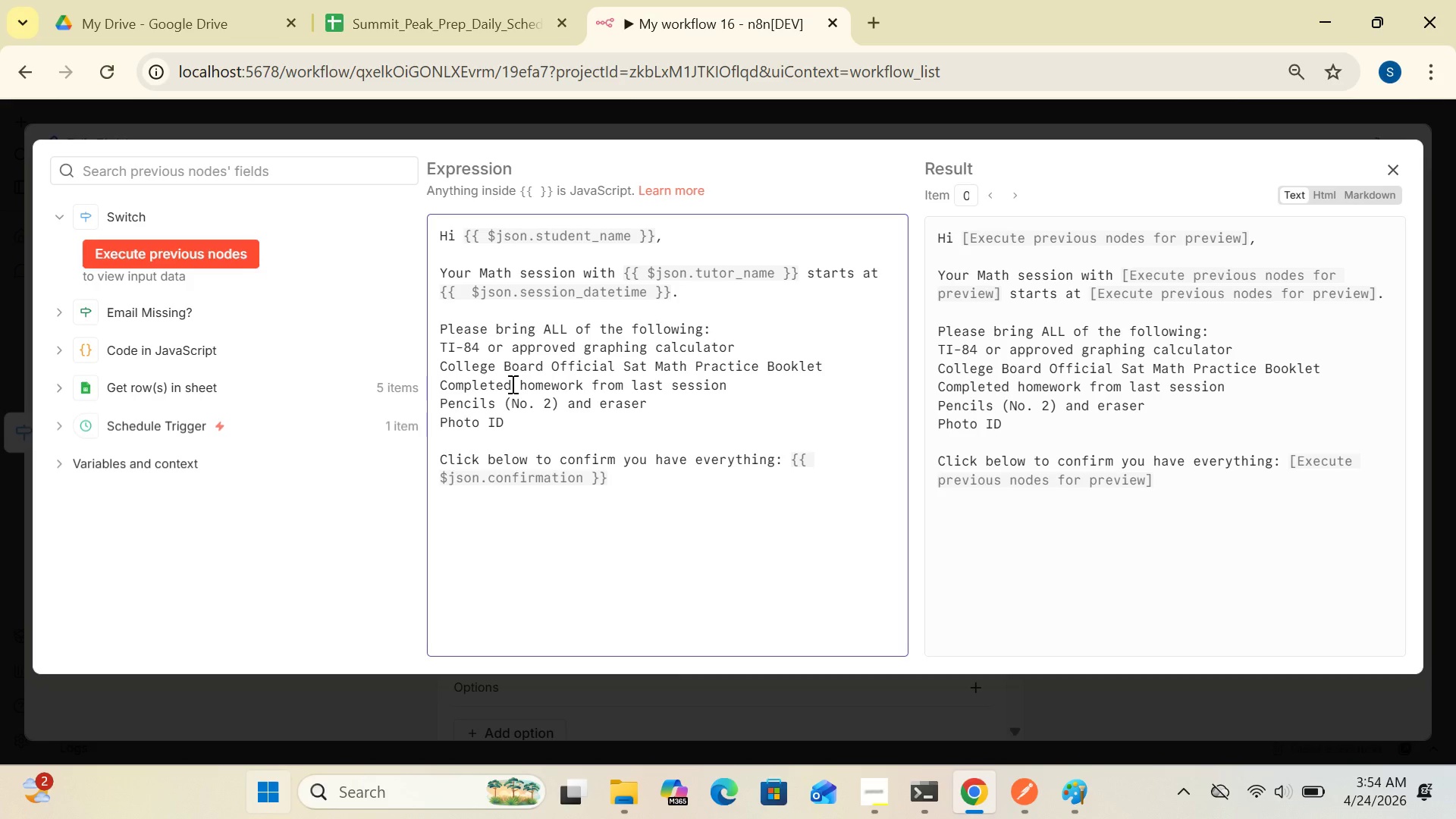 
wait(6.3)
 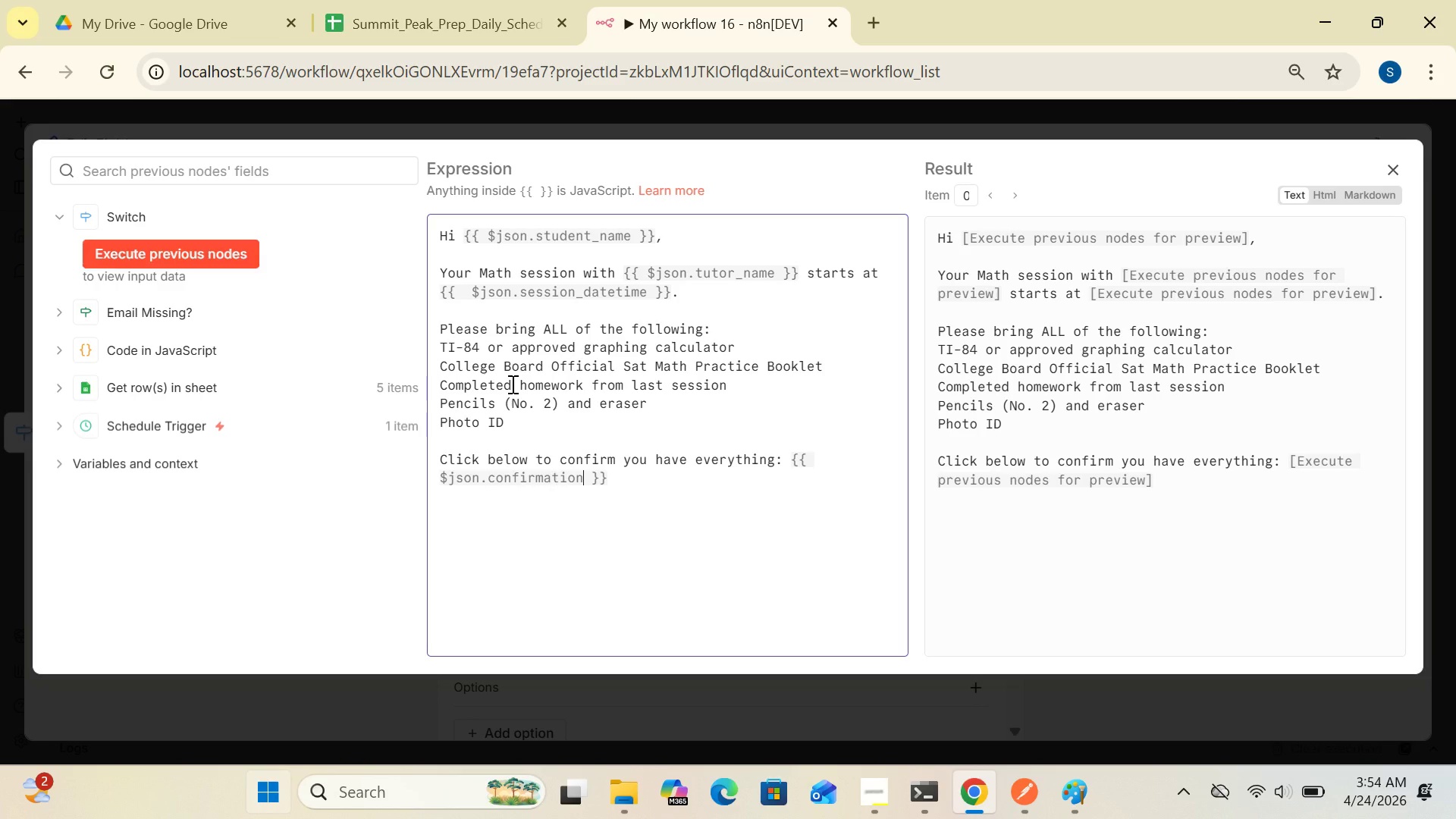 
type(_link)
 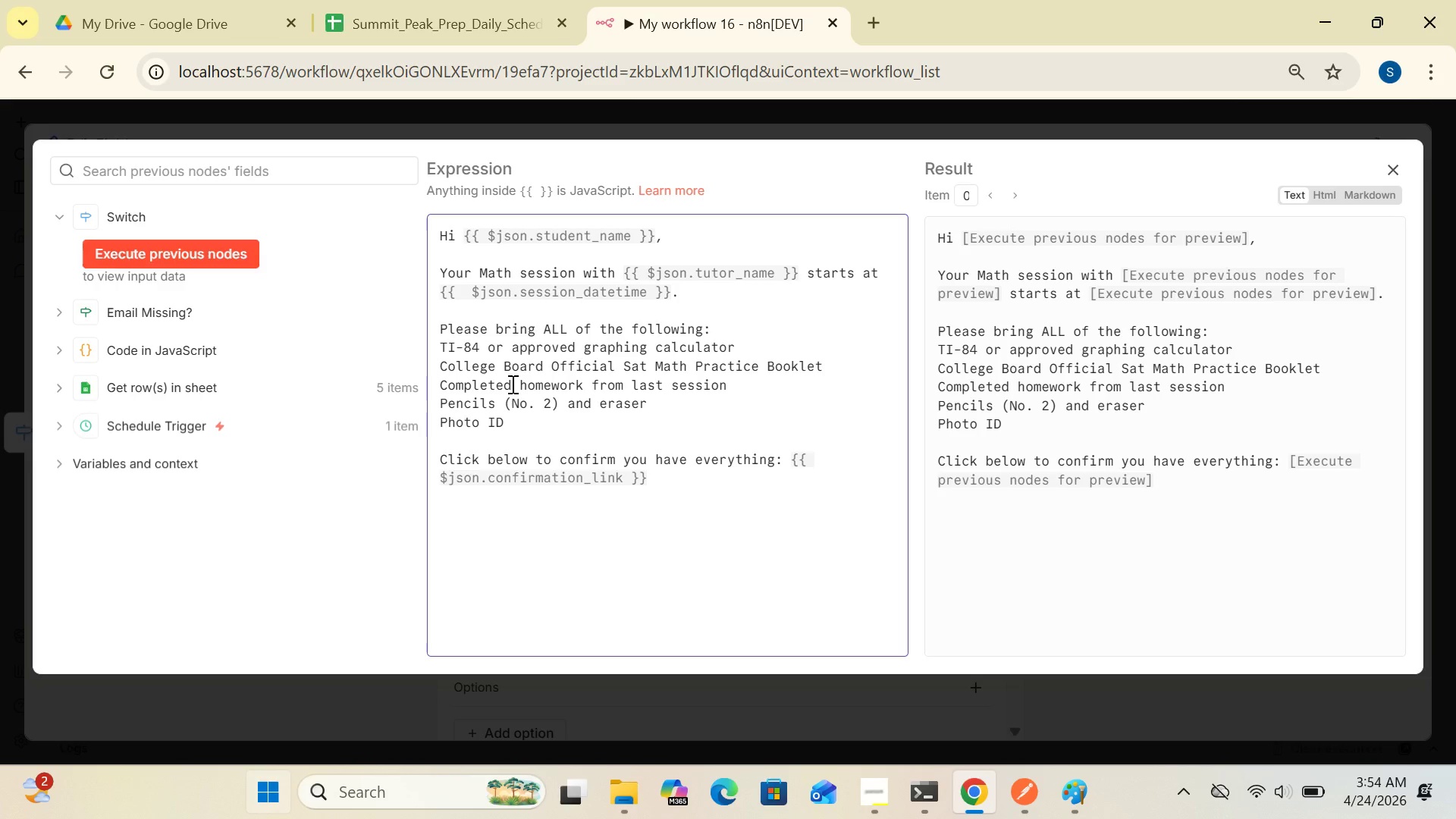 
wait(9.11)
 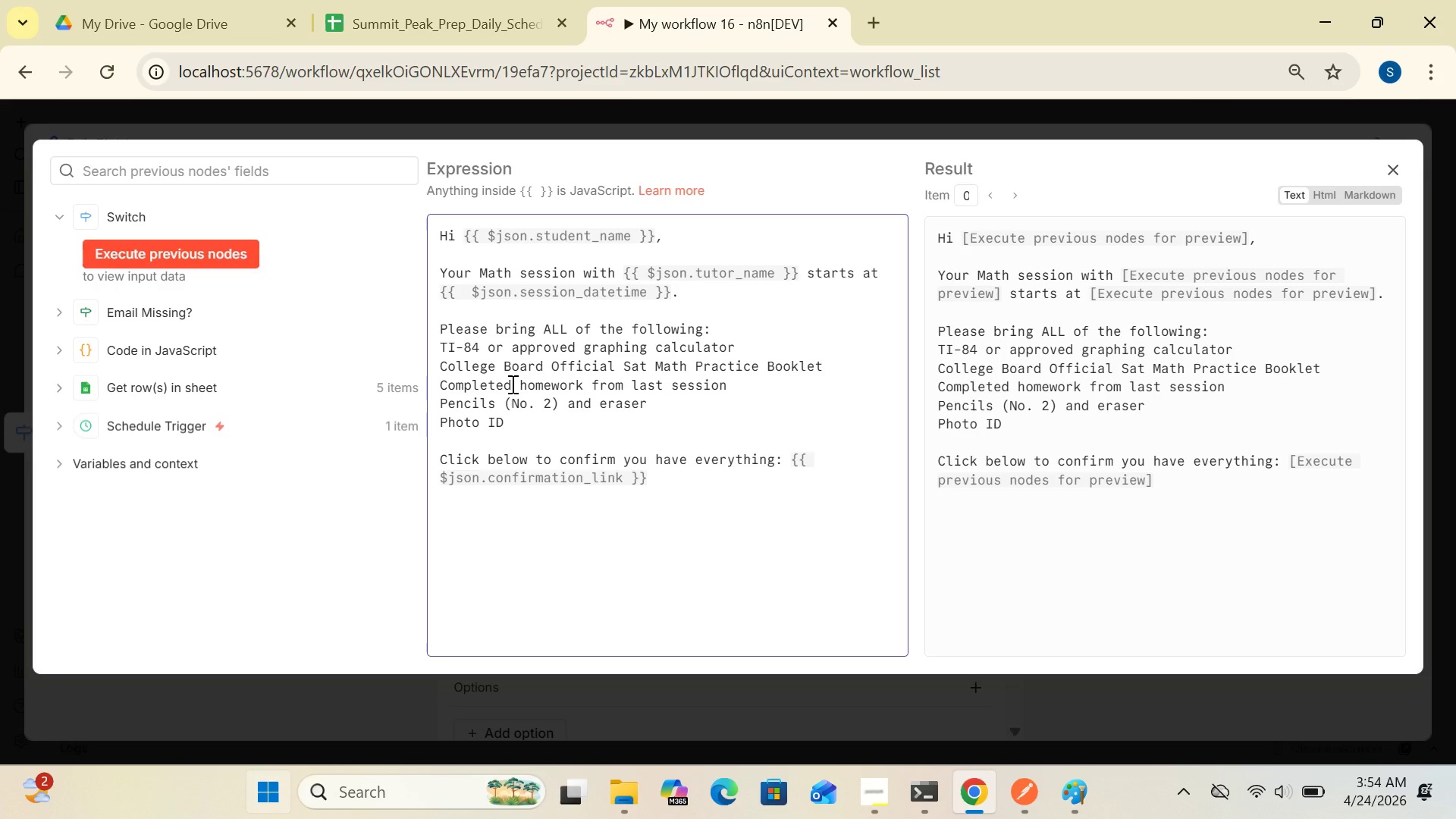 
left_click([664, 475])
 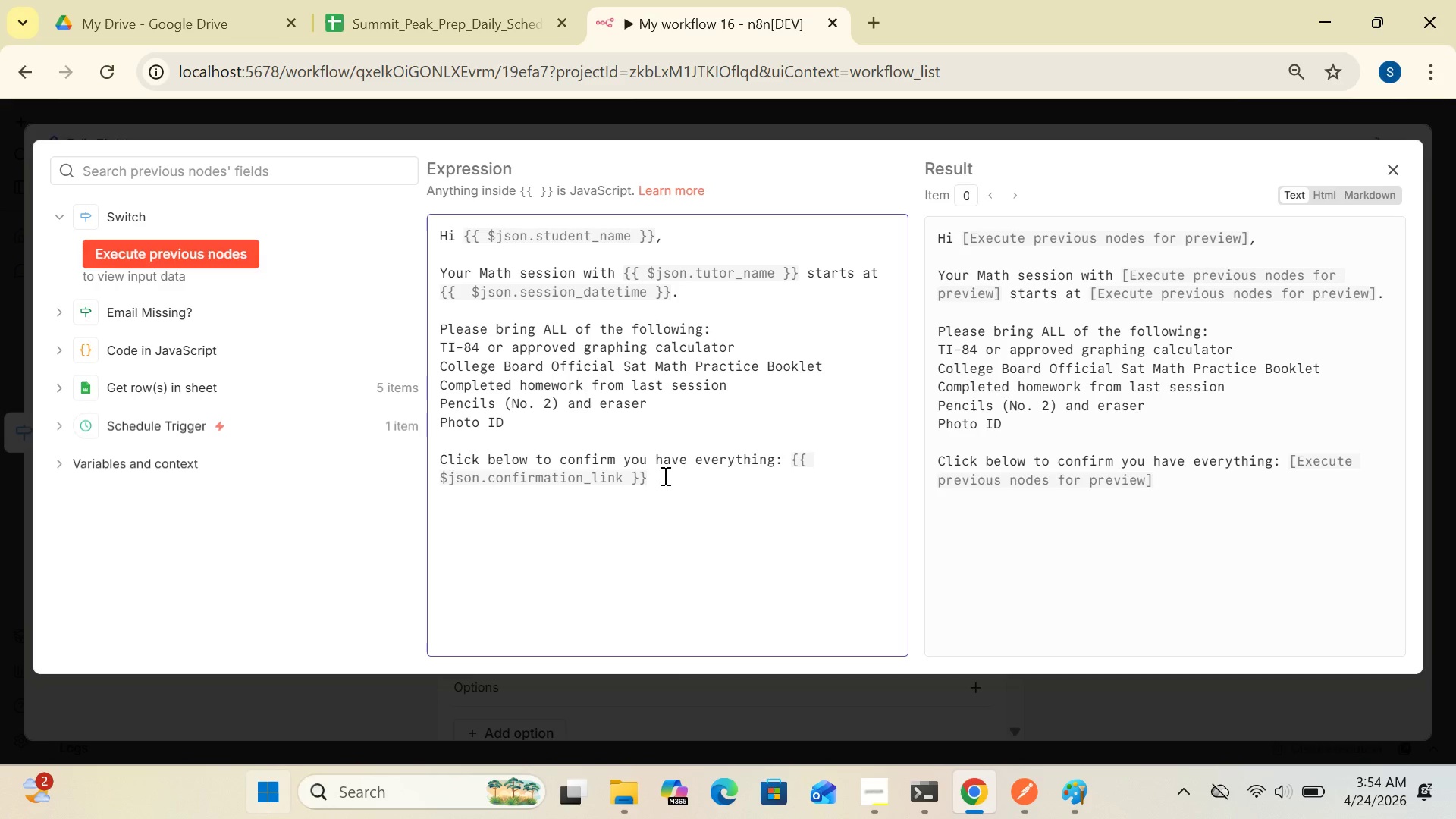 
key(Enter)
 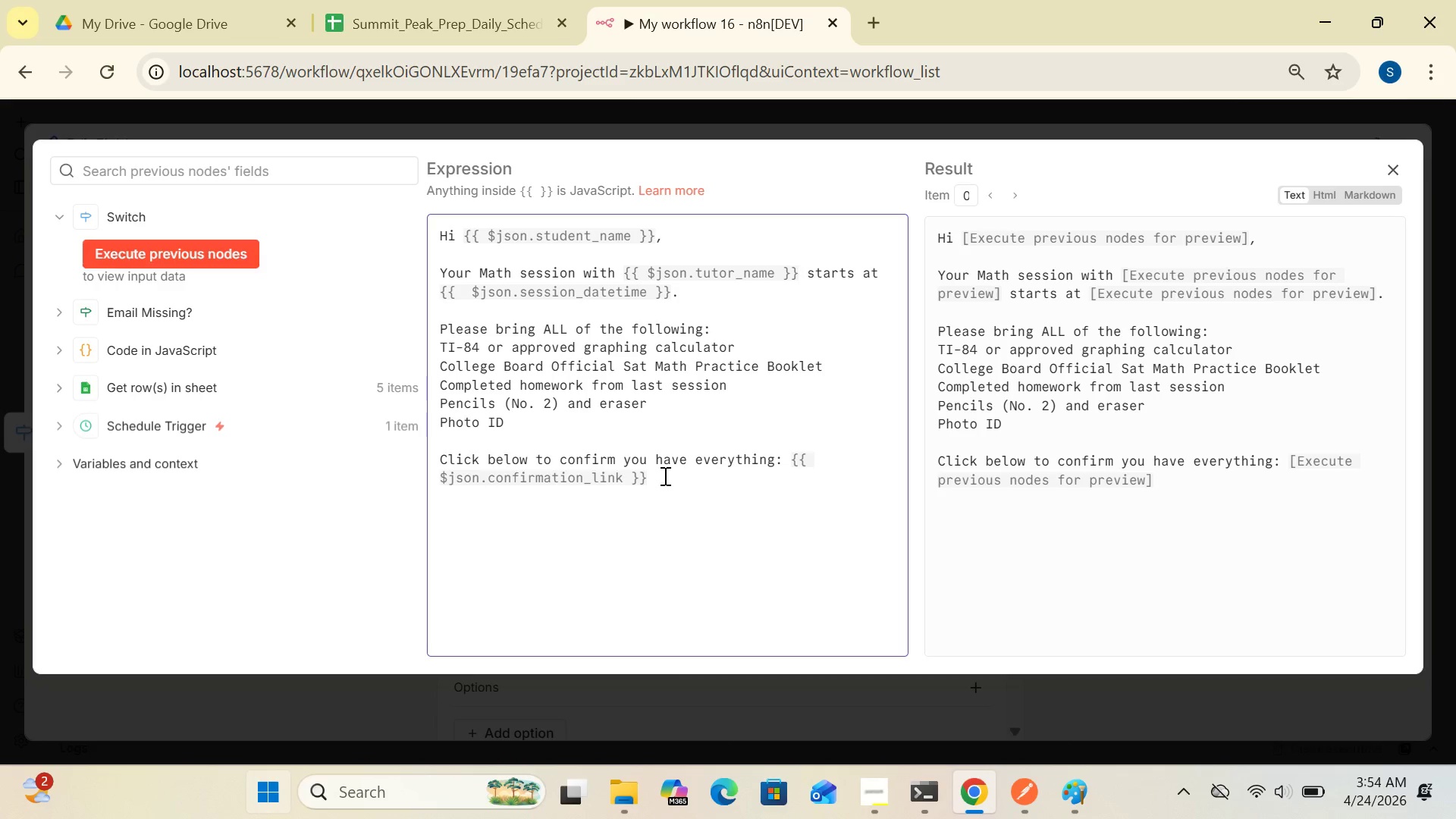 
key(Enter)
 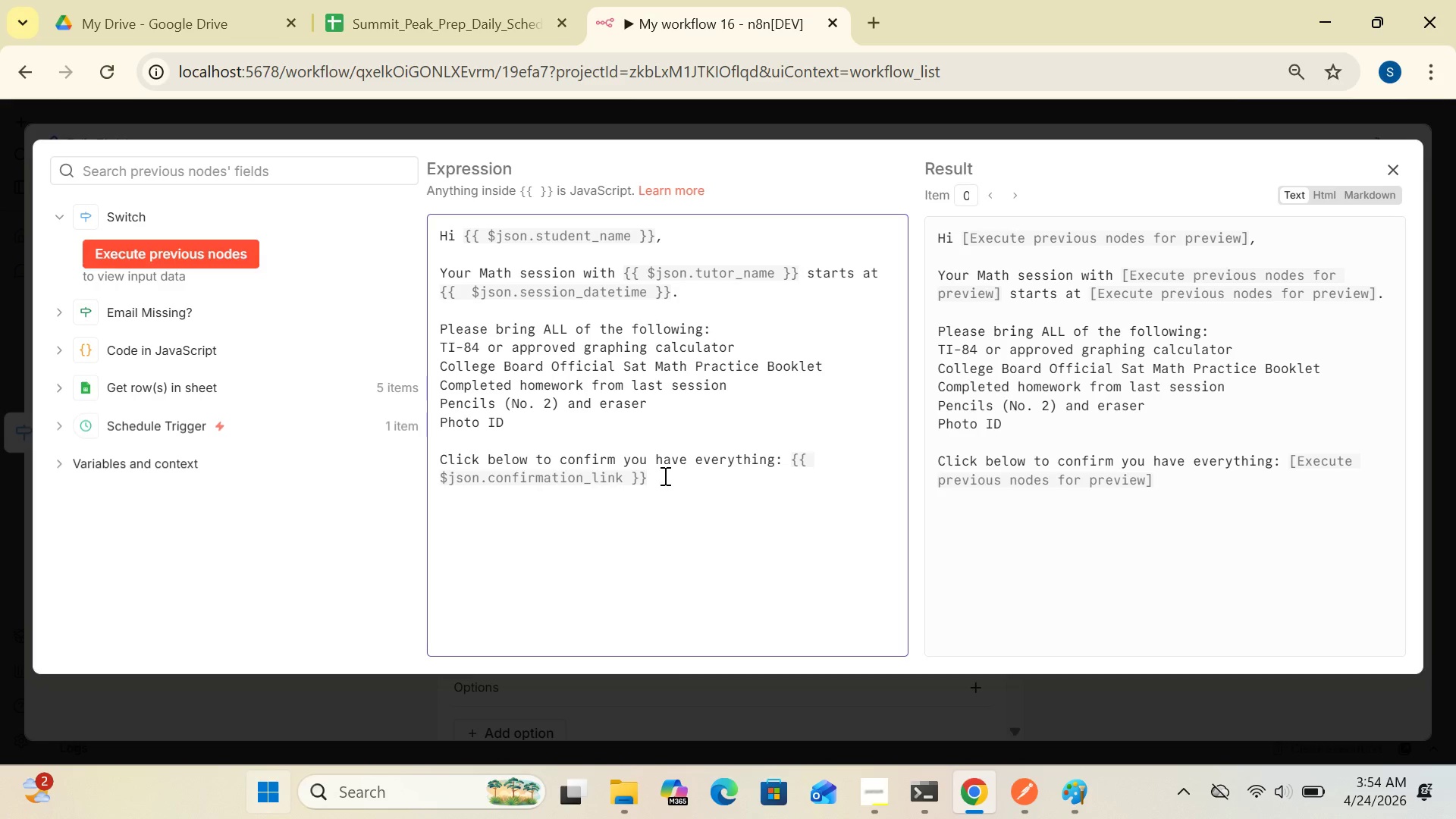 
type(-Summit Peak Preo)
key(Backspace)
type(p)
 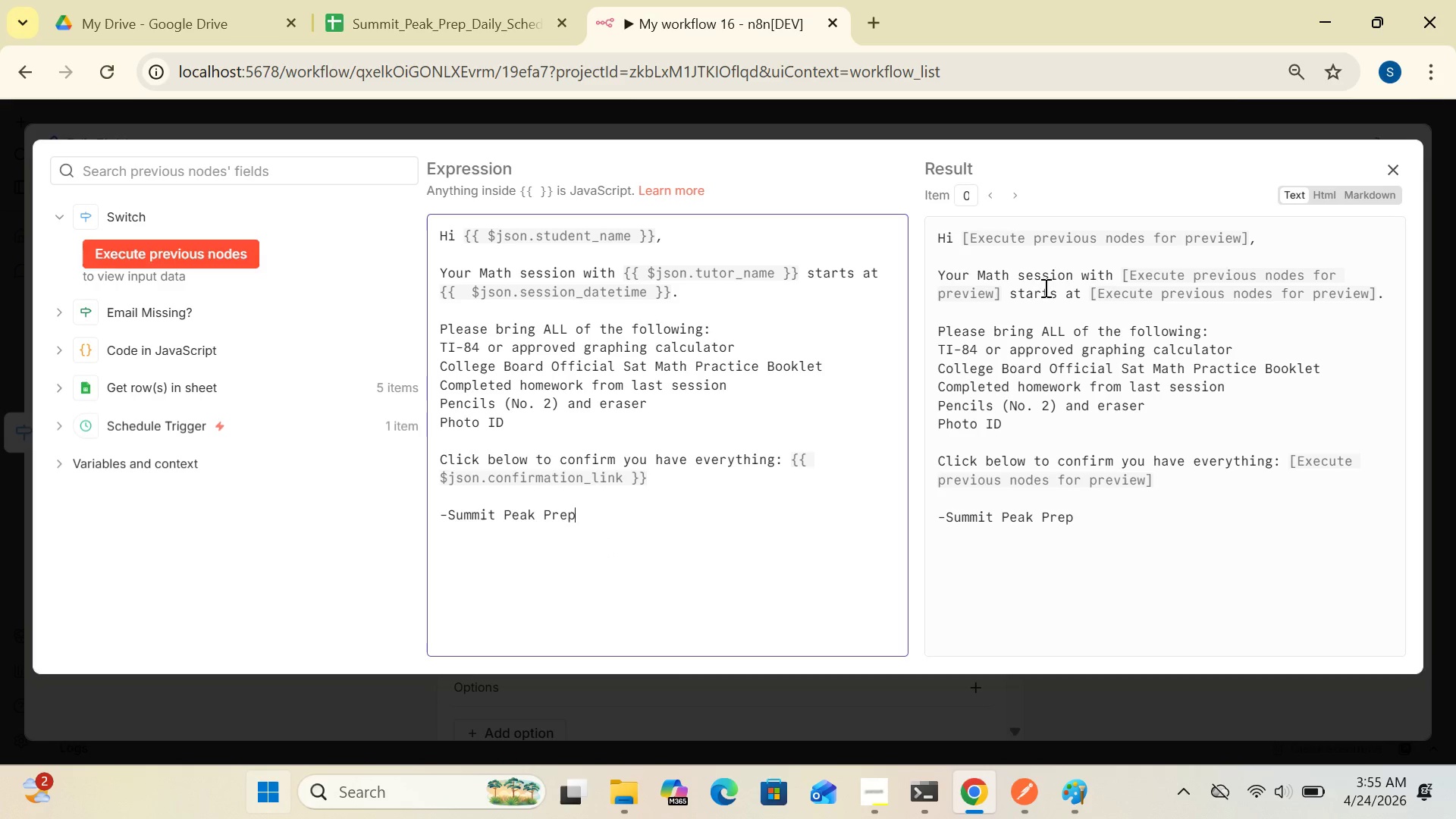 
wait(5.7)
 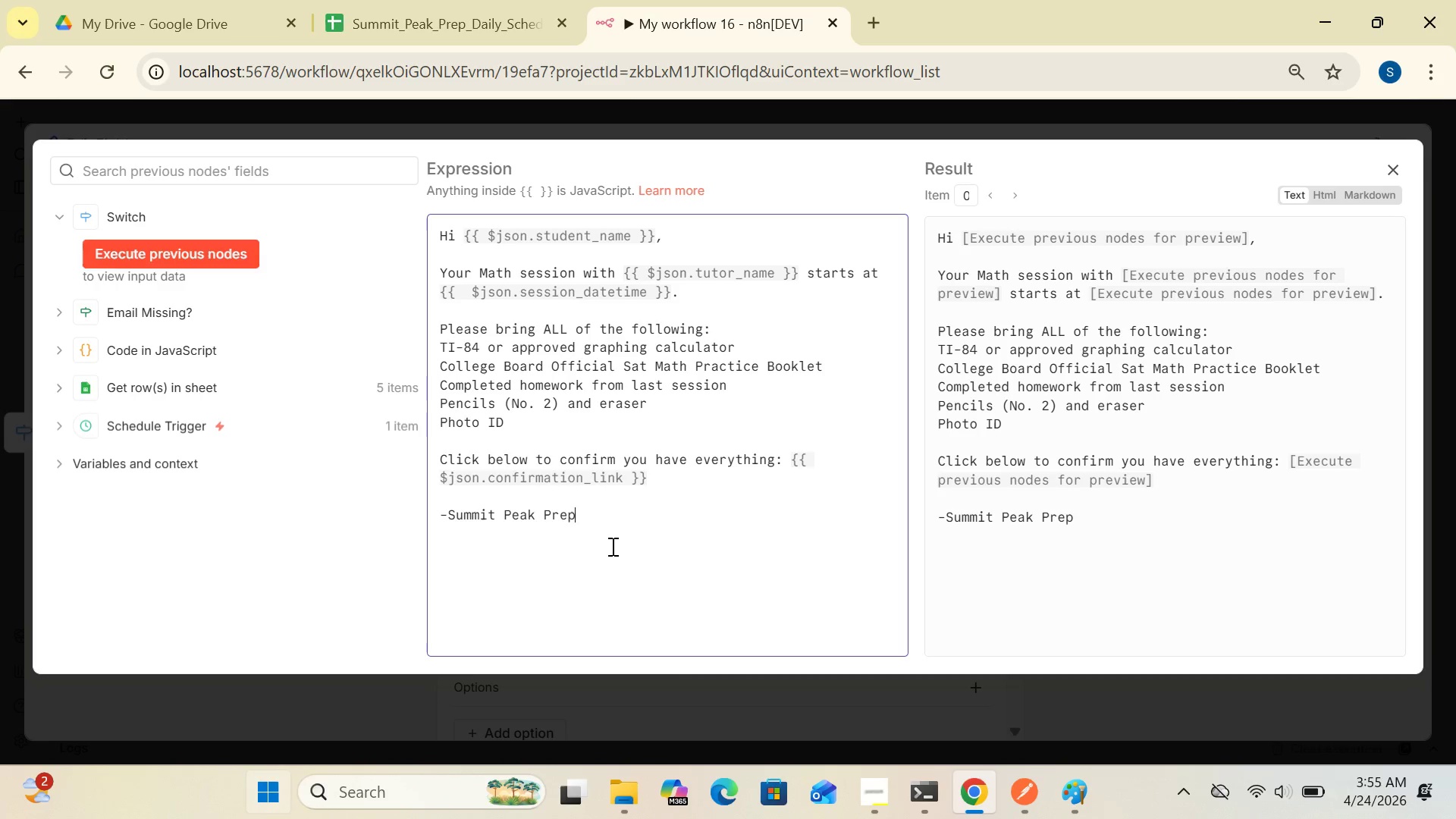 
left_click([1396, 159])
 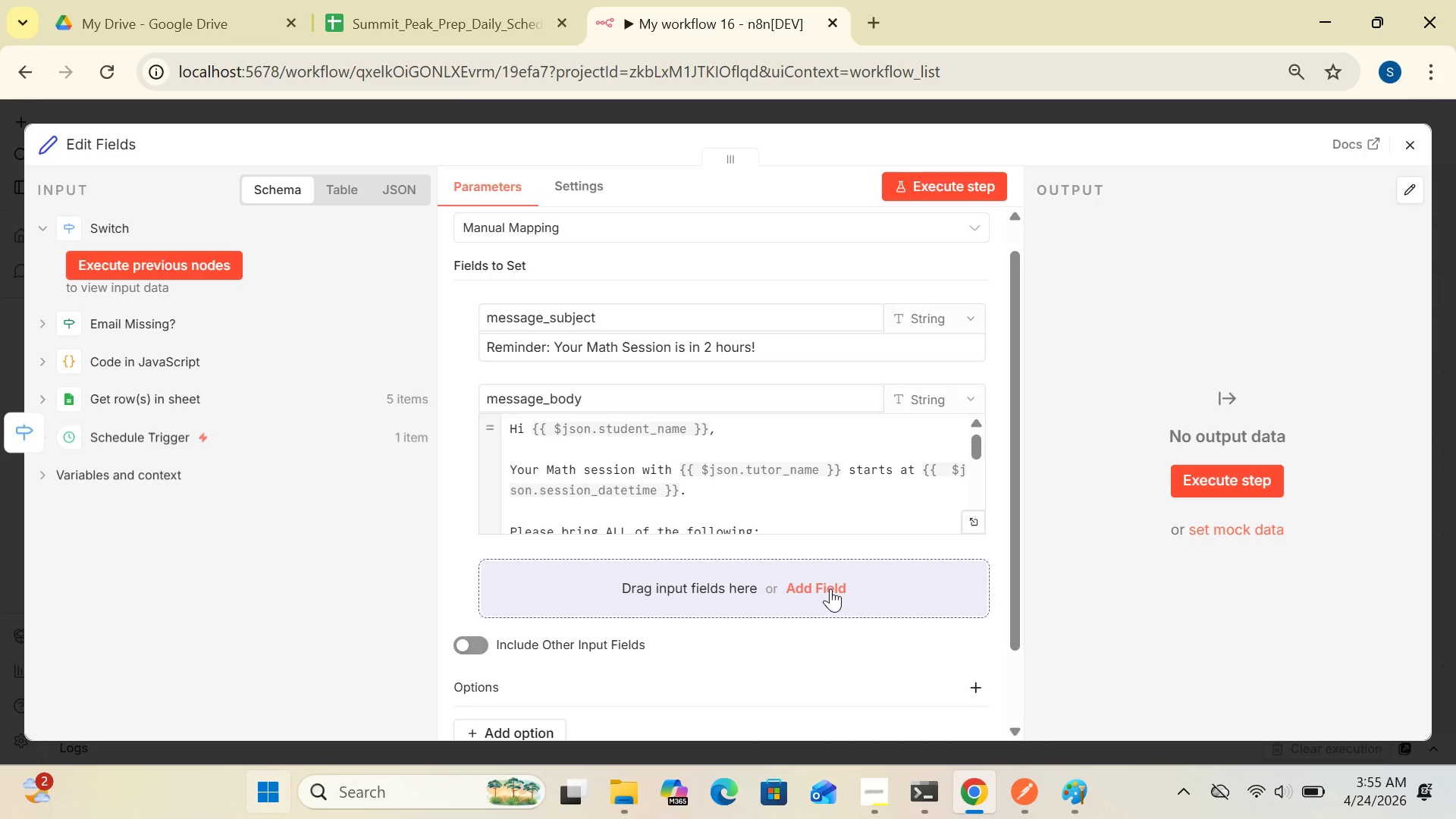 
wait(6.28)
 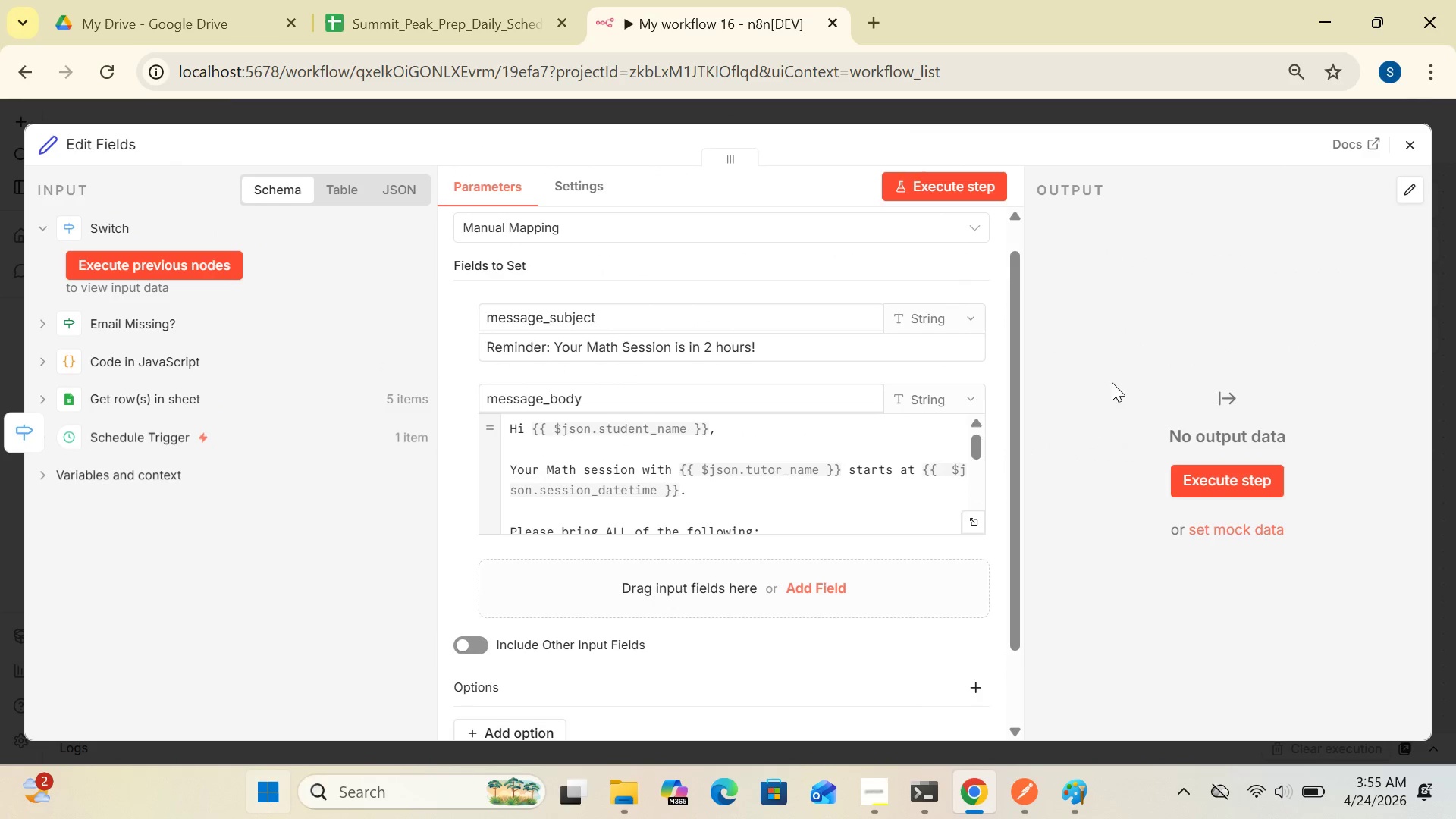 
left_click([830, 588])
 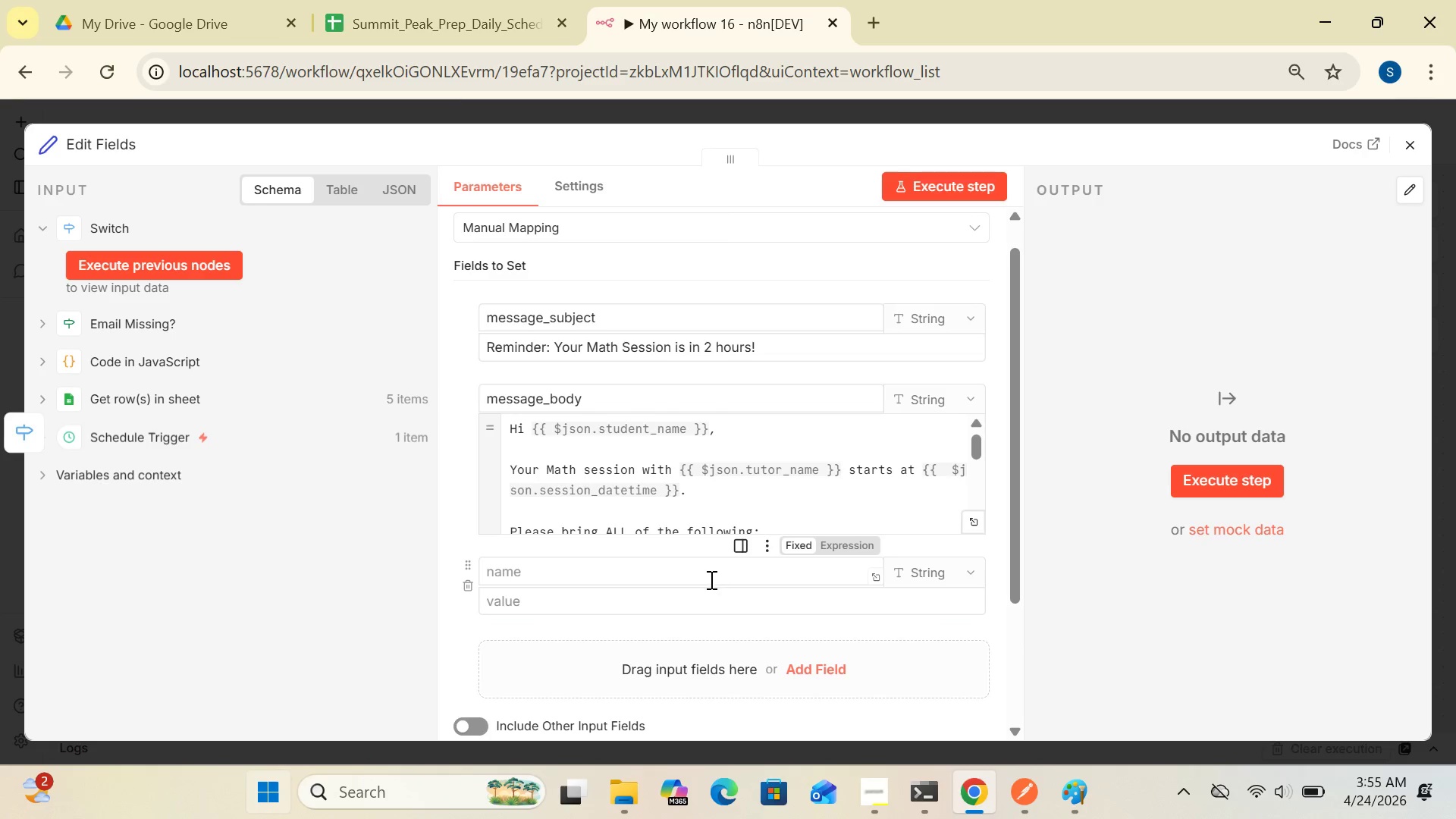 
left_click([709, 579])
 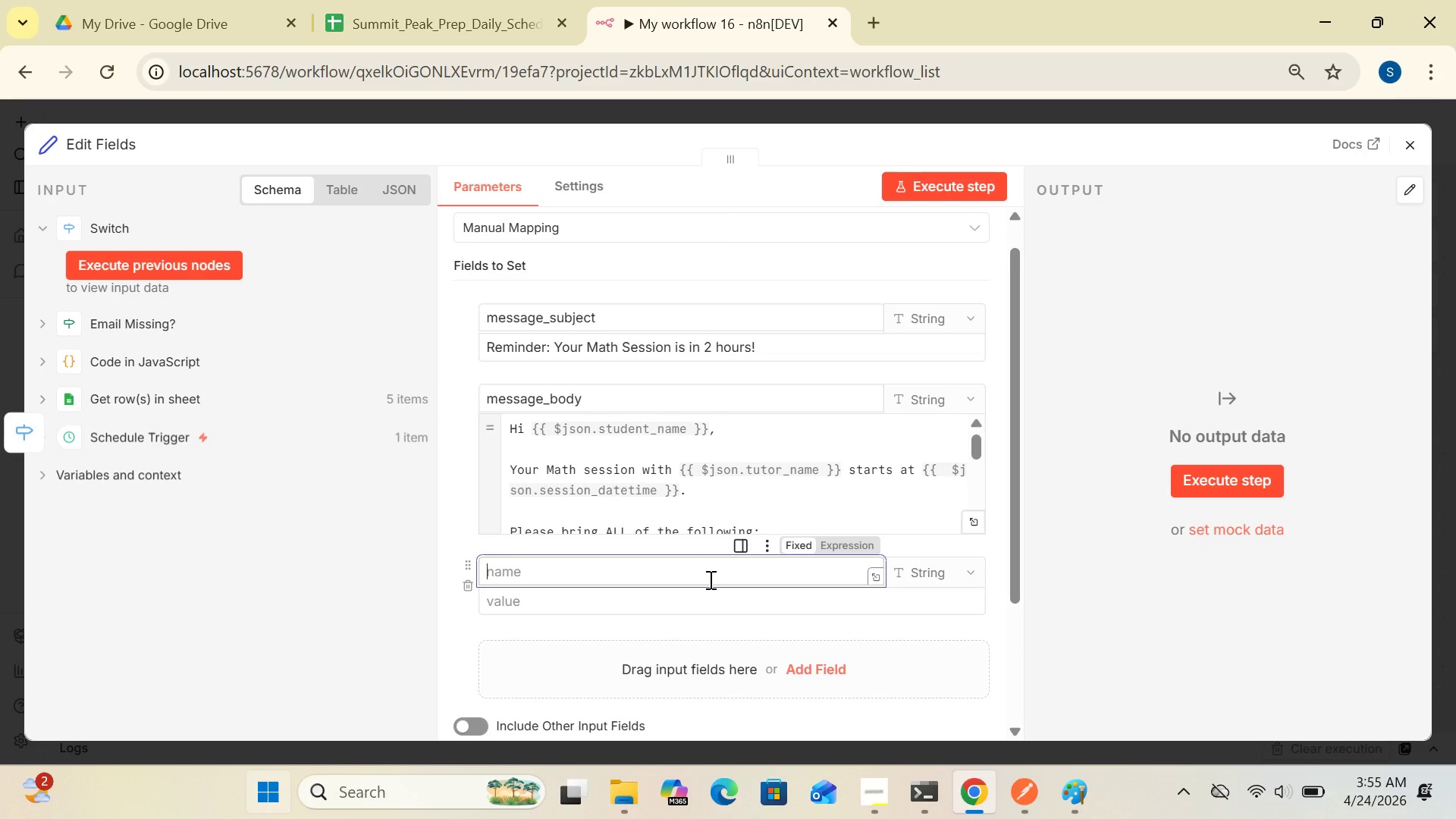 
type(confirmation)
 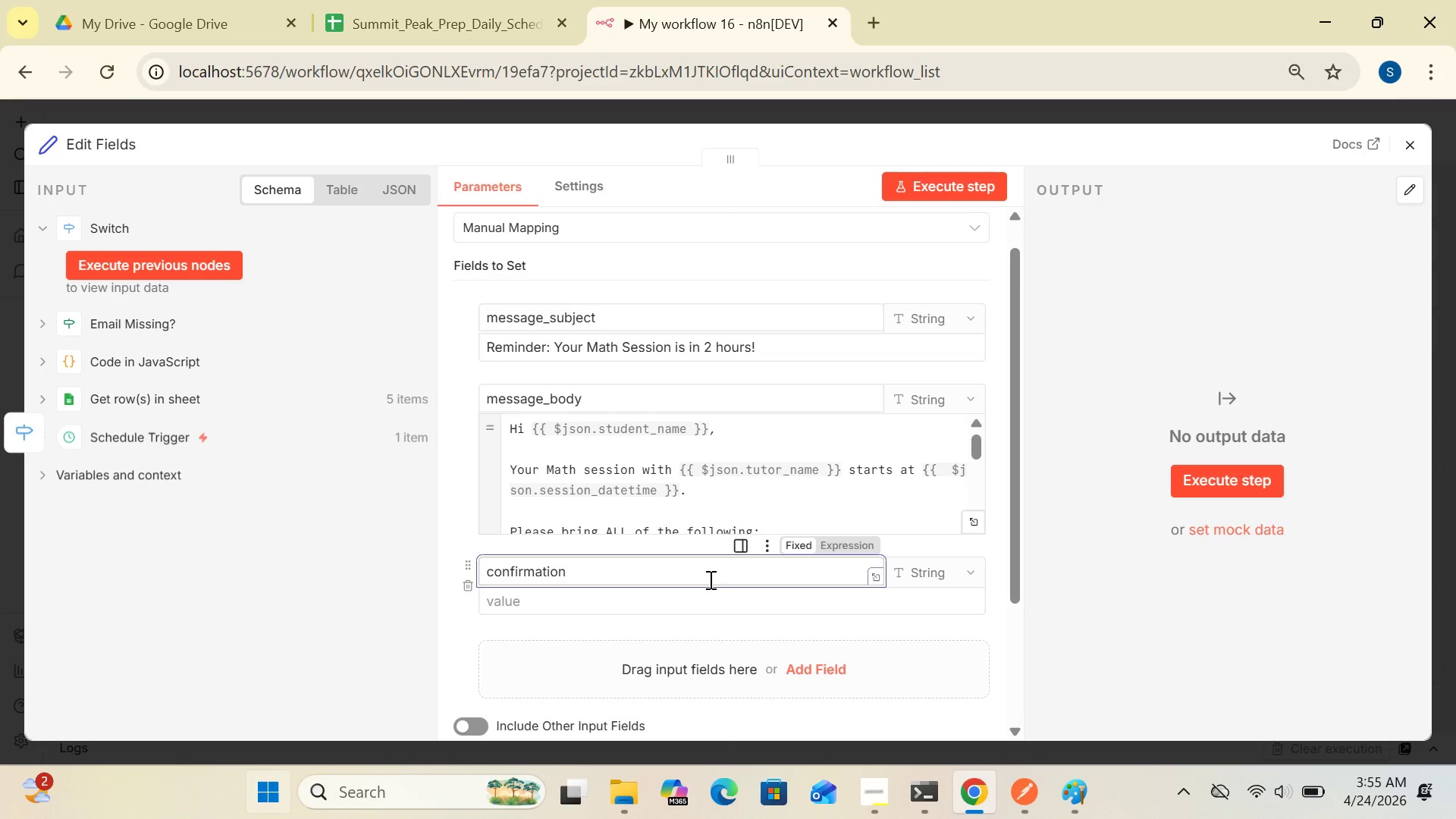 
hold_key(key=ShiftRight, duration=0.45)
 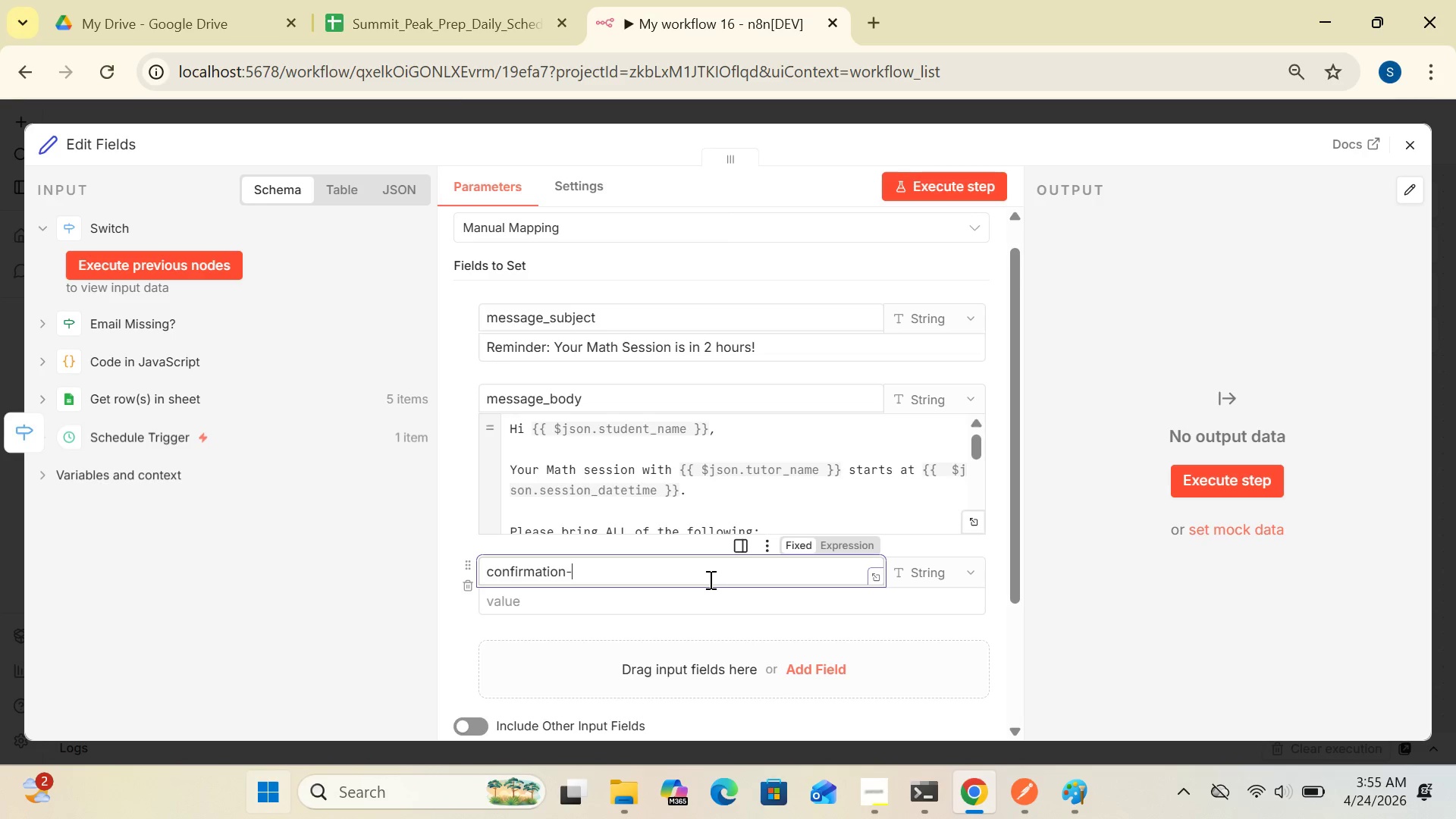 
type(-link)
 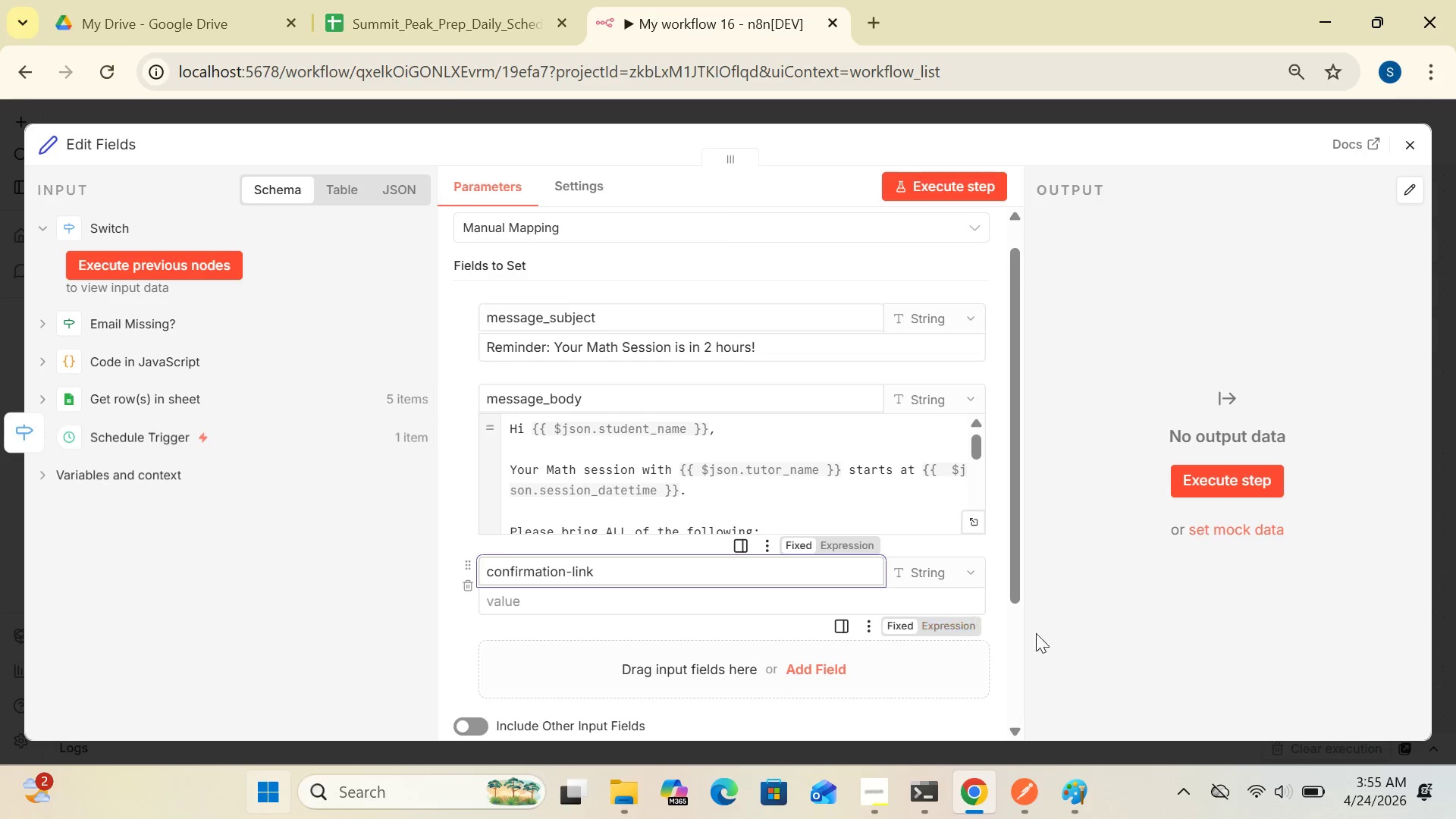 
mouse_move([974, 796])
 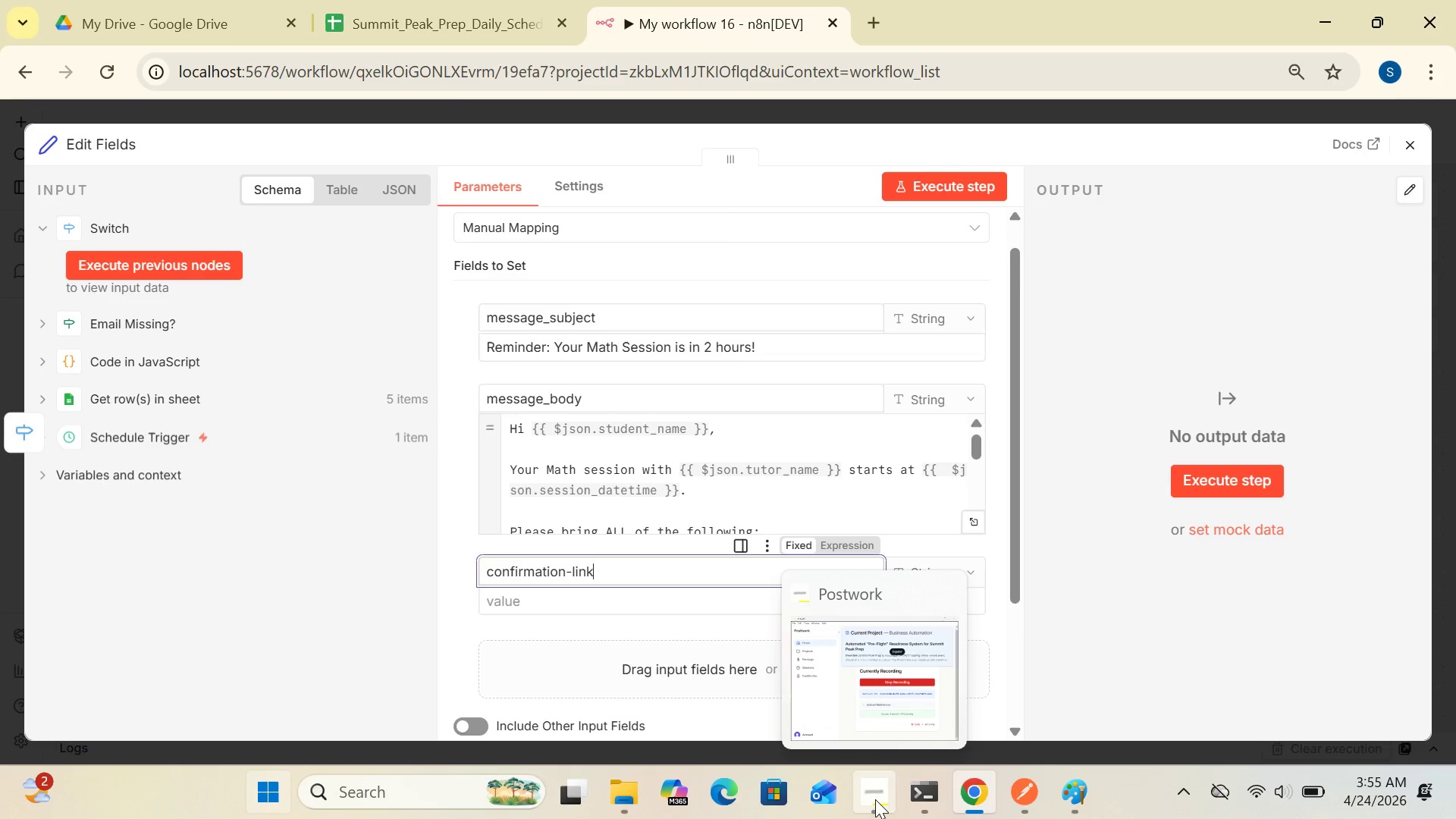 
left_click([875, 799])